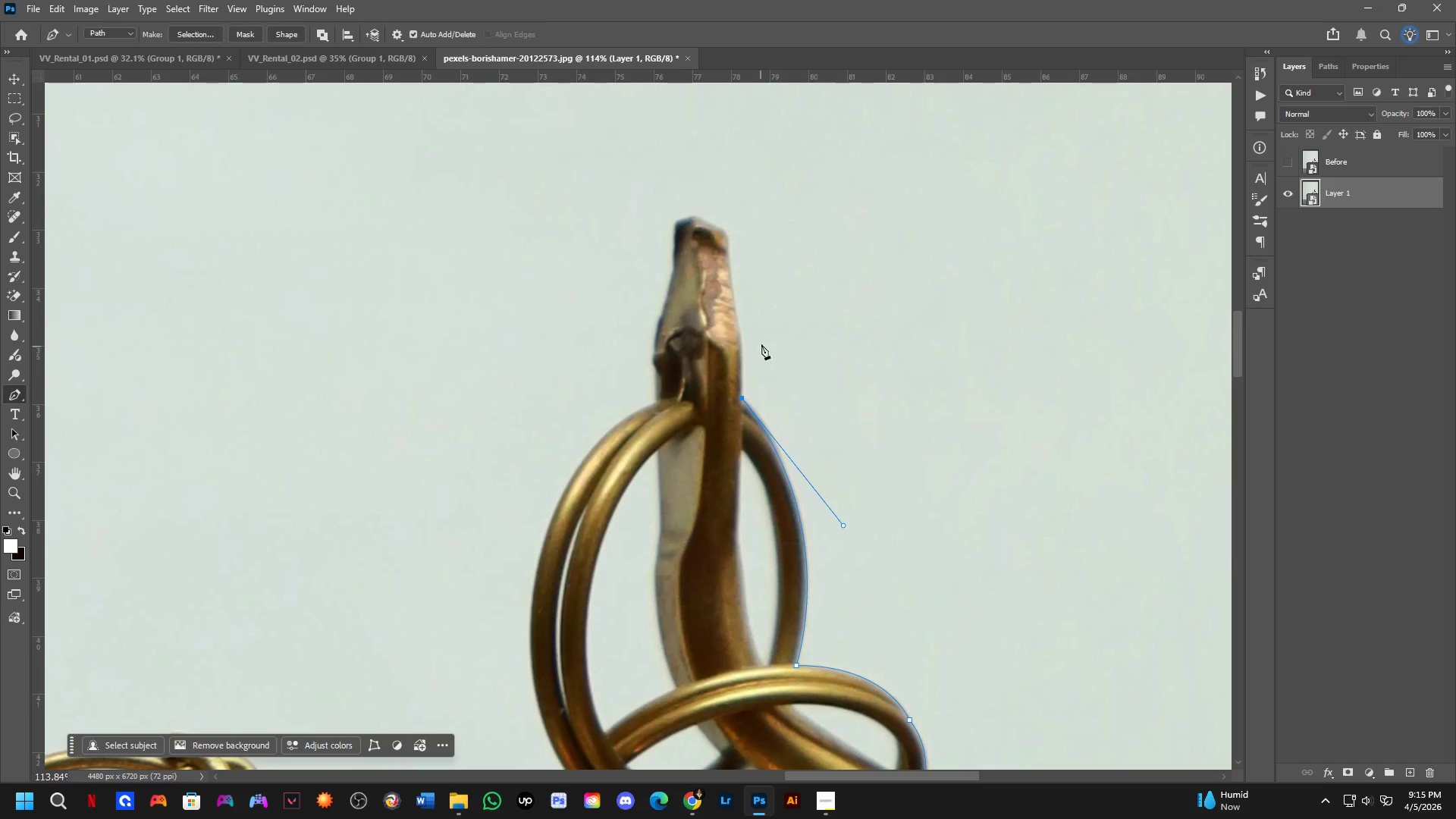 
hold_key(key=Space, duration=0.61)
 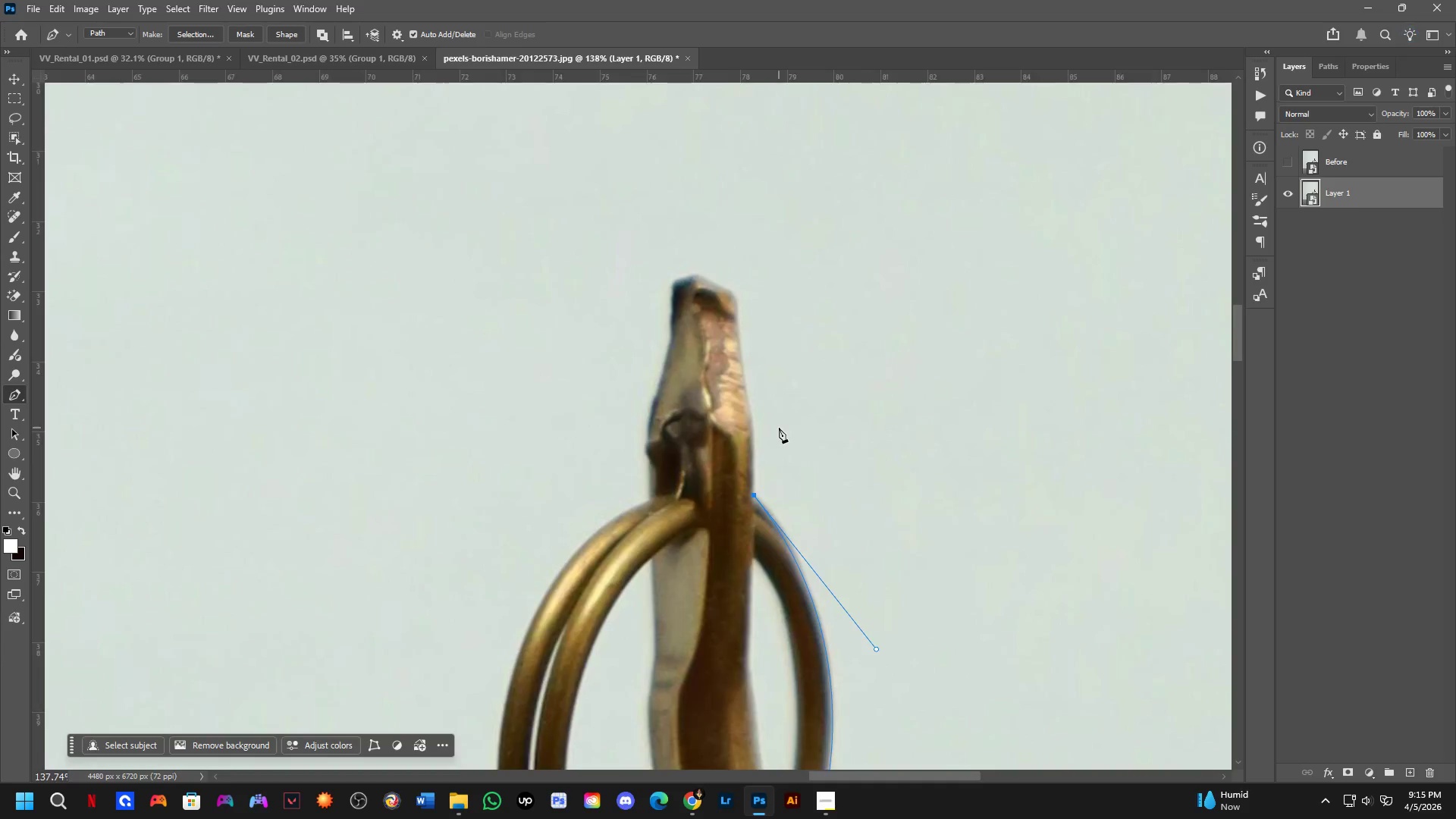 
left_click_drag(start_coordinate=[762, 337], to_coordinate=[778, 422])
 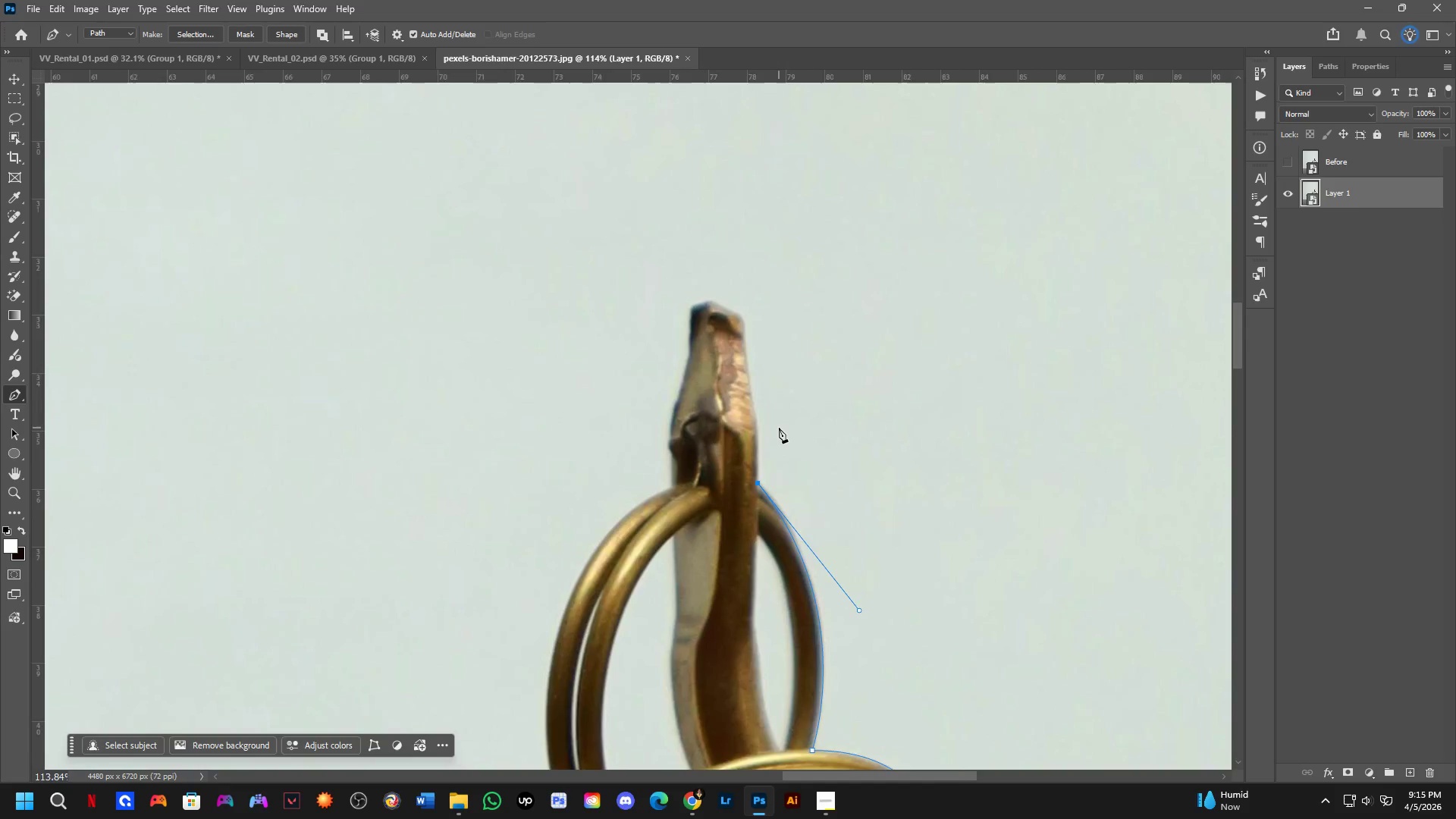 
hold_key(key=Space, duration=0.53)
 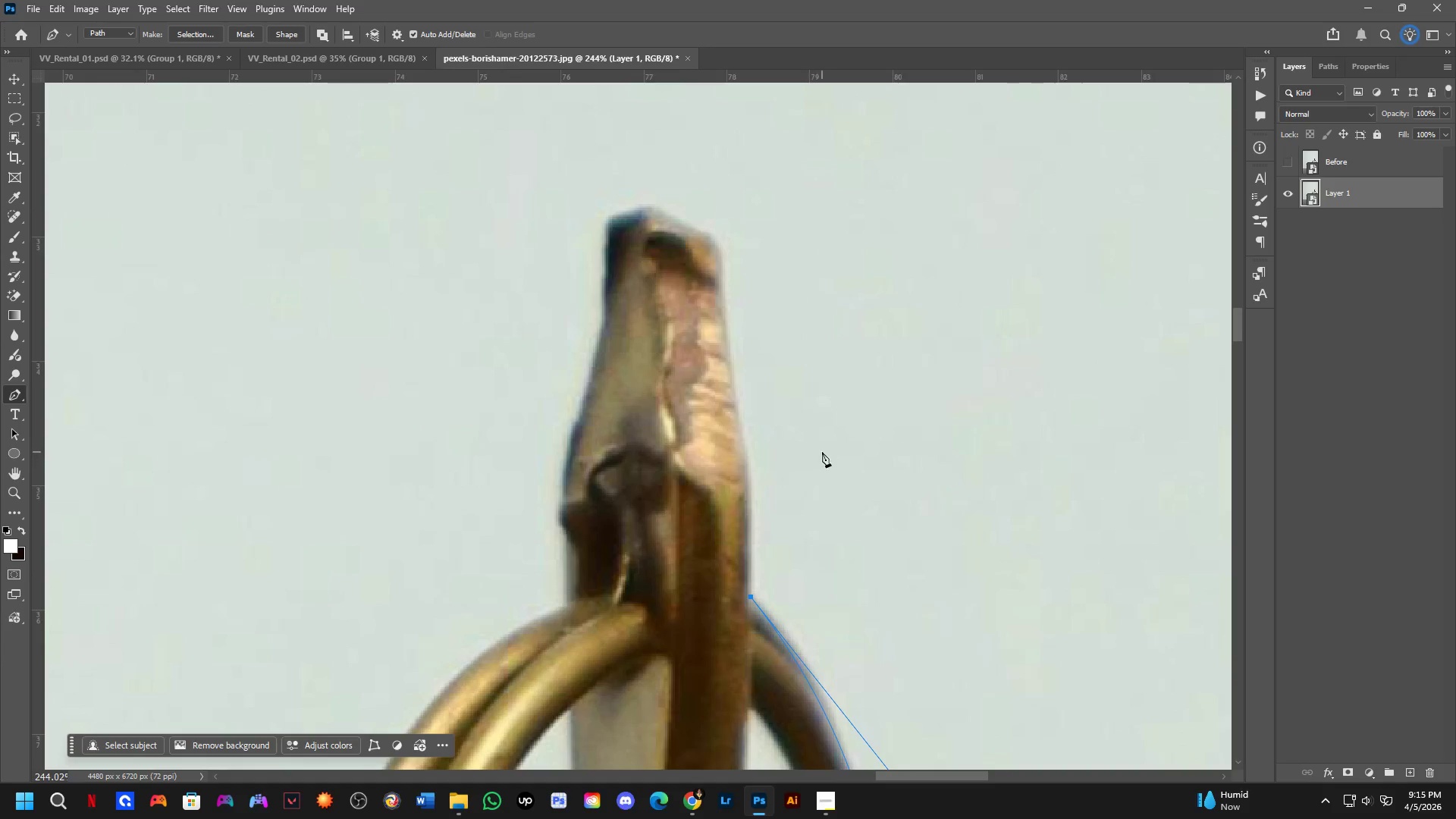 
left_click_drag(start_coordinate=[777, 426], to_coordinate=[793, 476])
 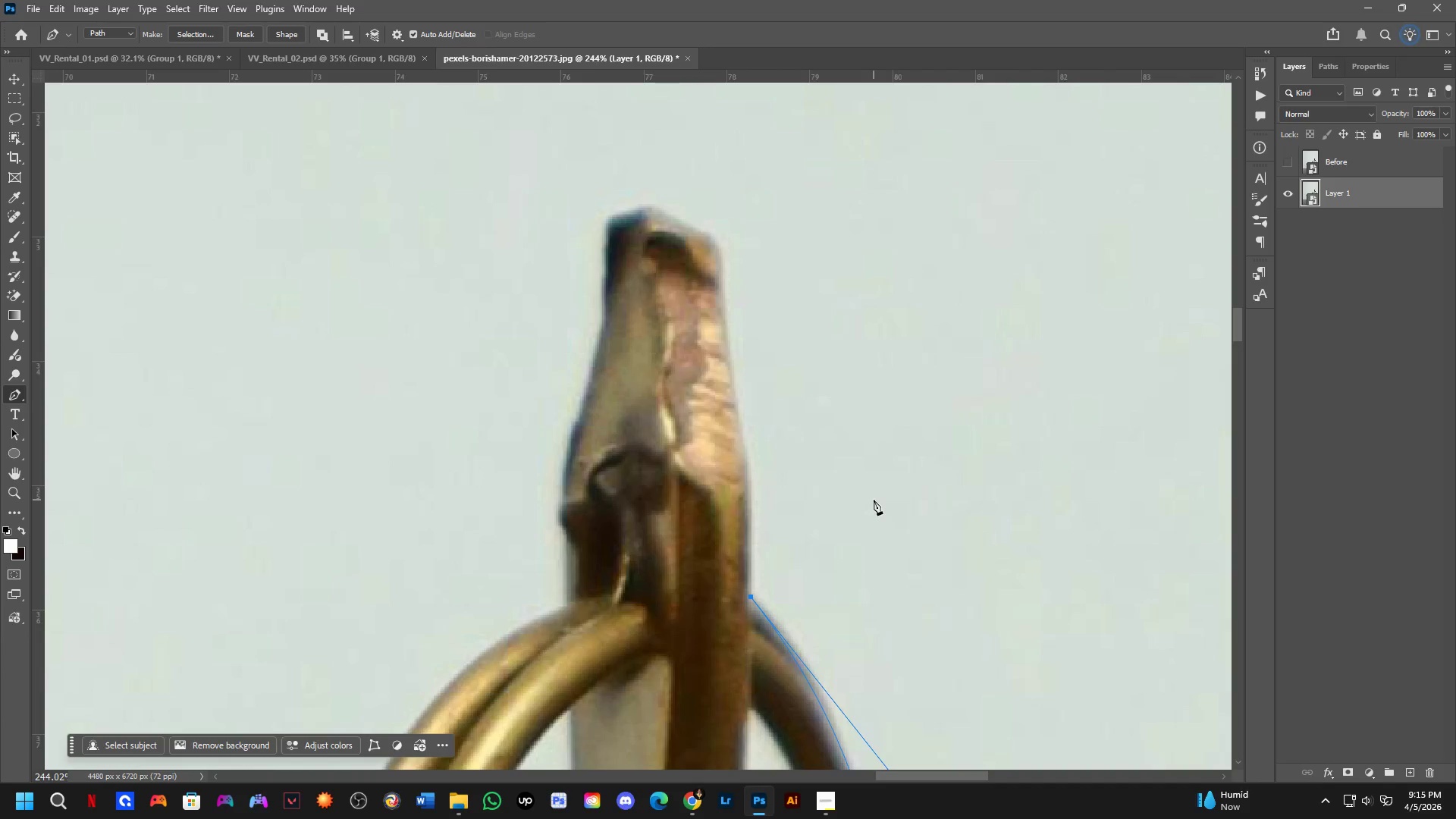 
scroll: coordinate [777, 428], scroll_direction: up, amount: 8.0
 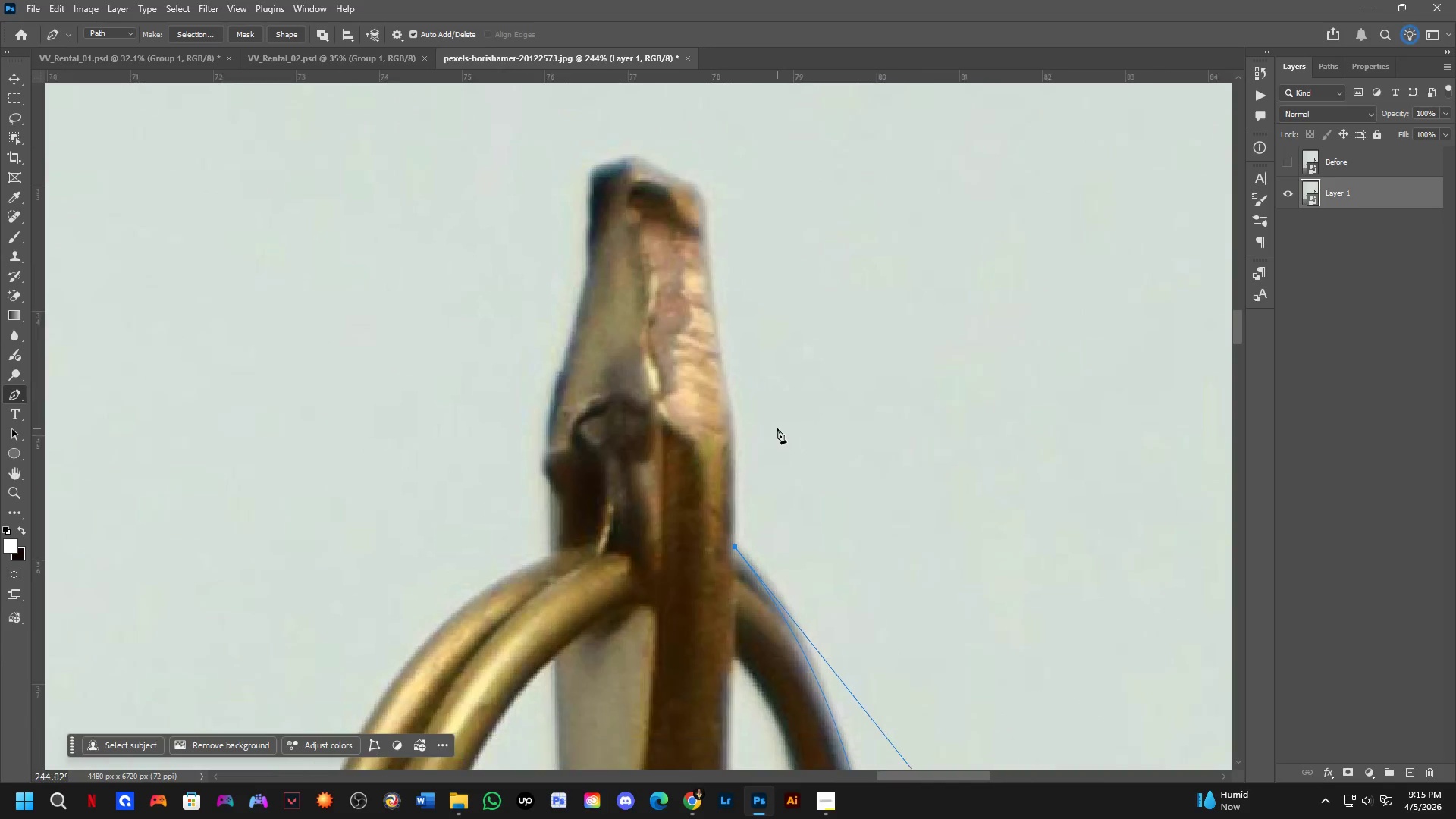 
wait(8.09)
 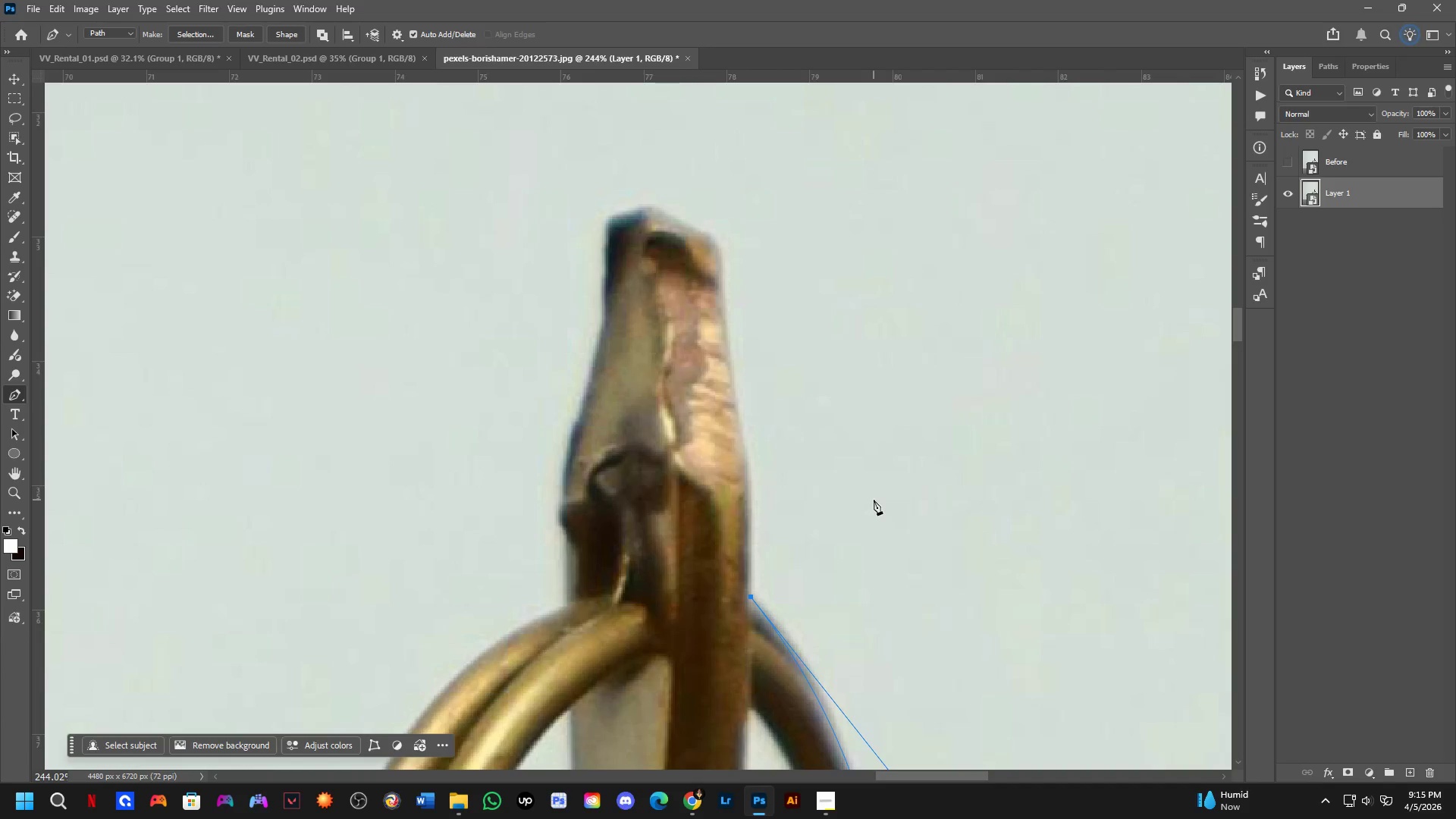 
scroll: coordinate [864, 550], scroll_direction: up, amount: 1.0
 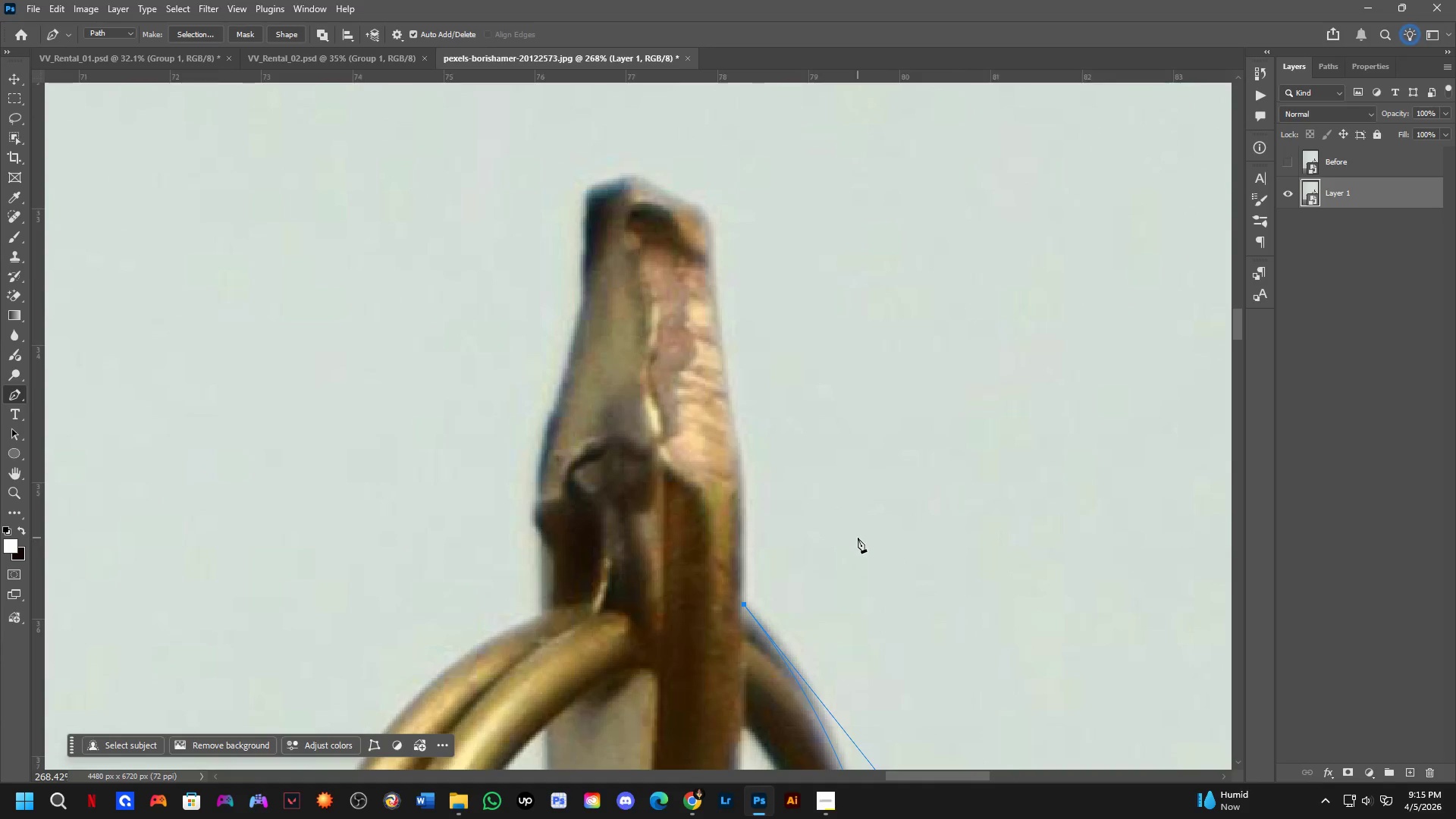 
scroll: coordinate [858, 542], scroll_direction: down, amount: 6.0
 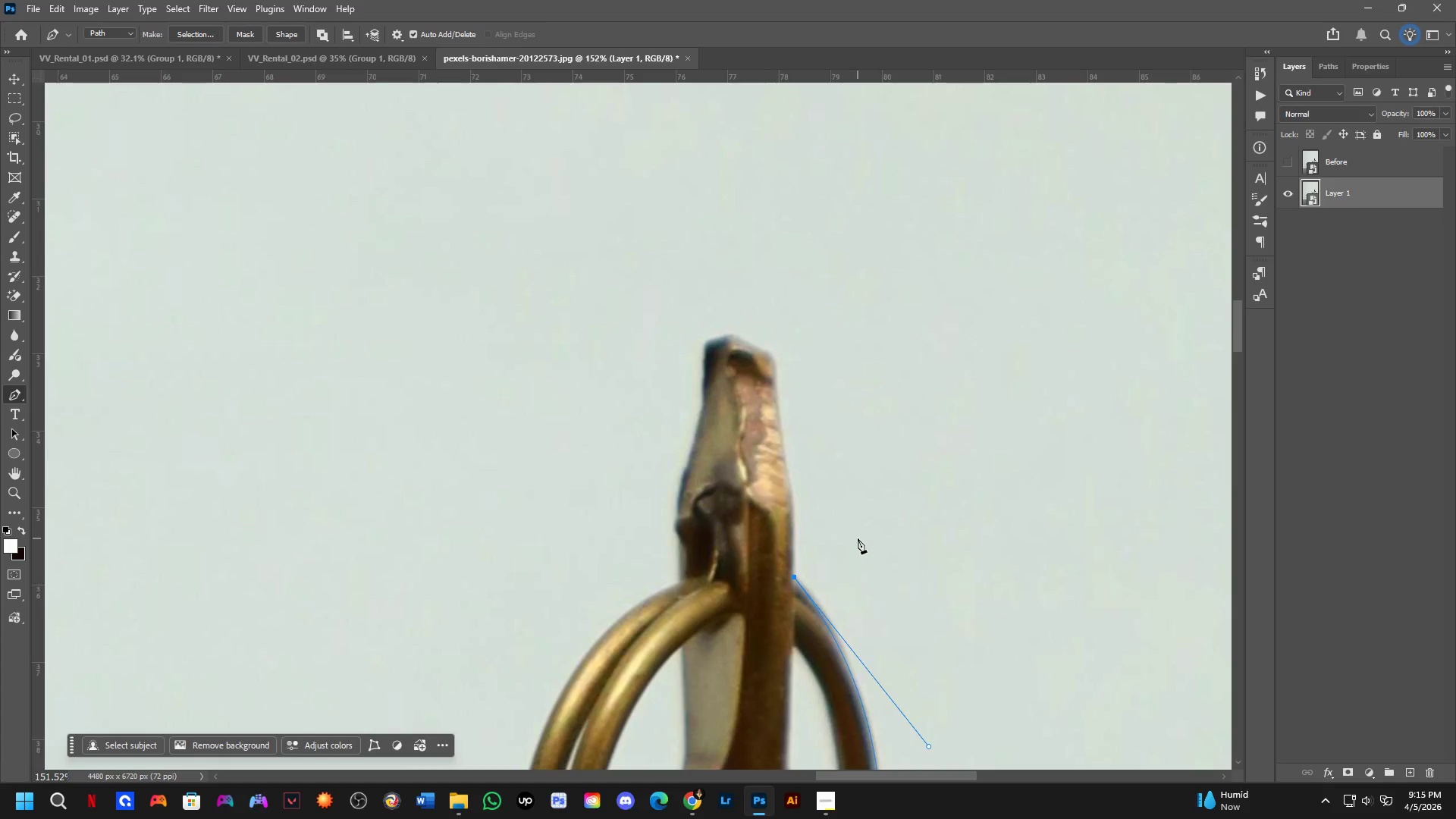 
wait(8.64)
 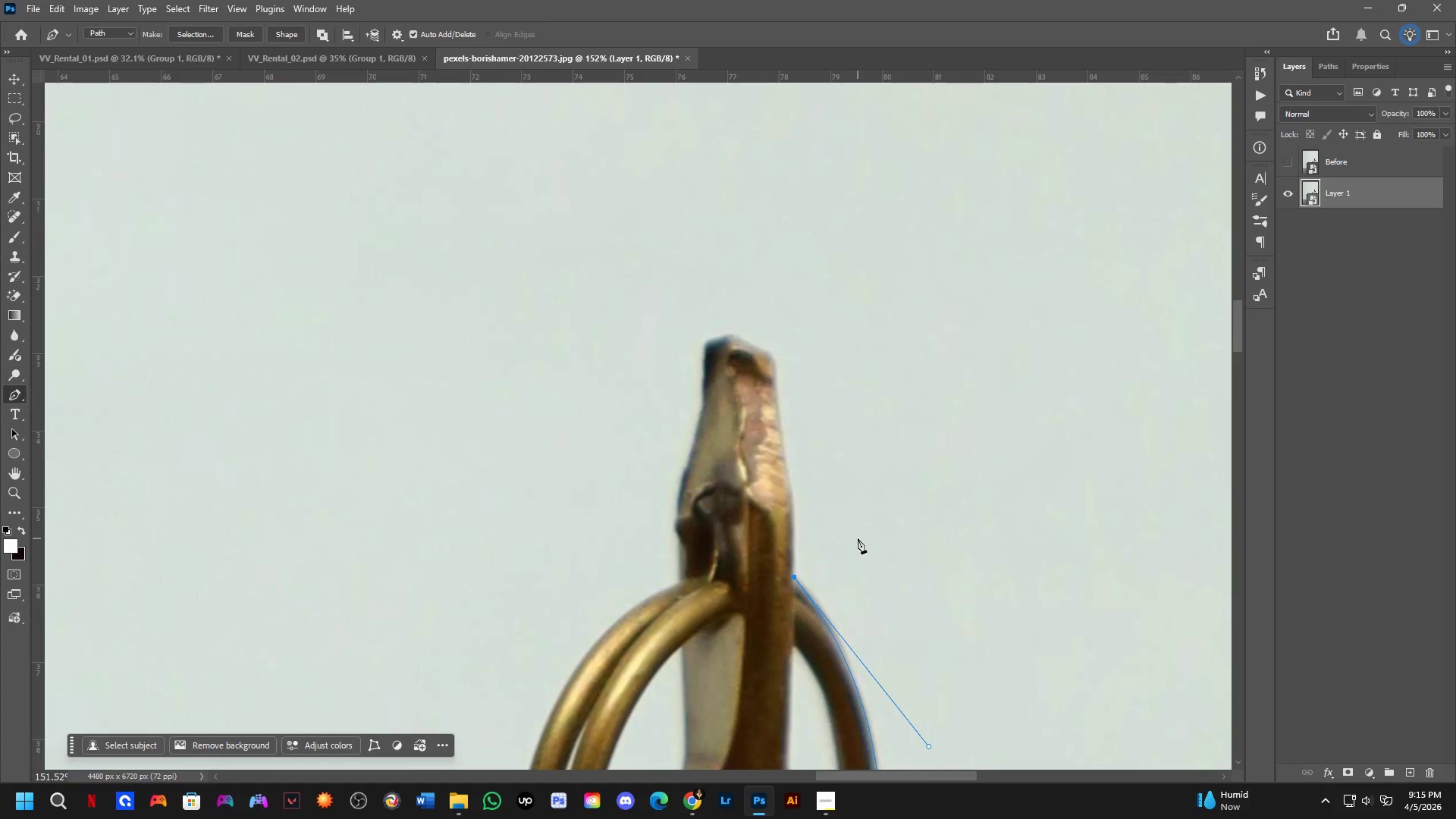 
scroll: coordinate [856, 541], scroll_direction: down, amount: 3.0
 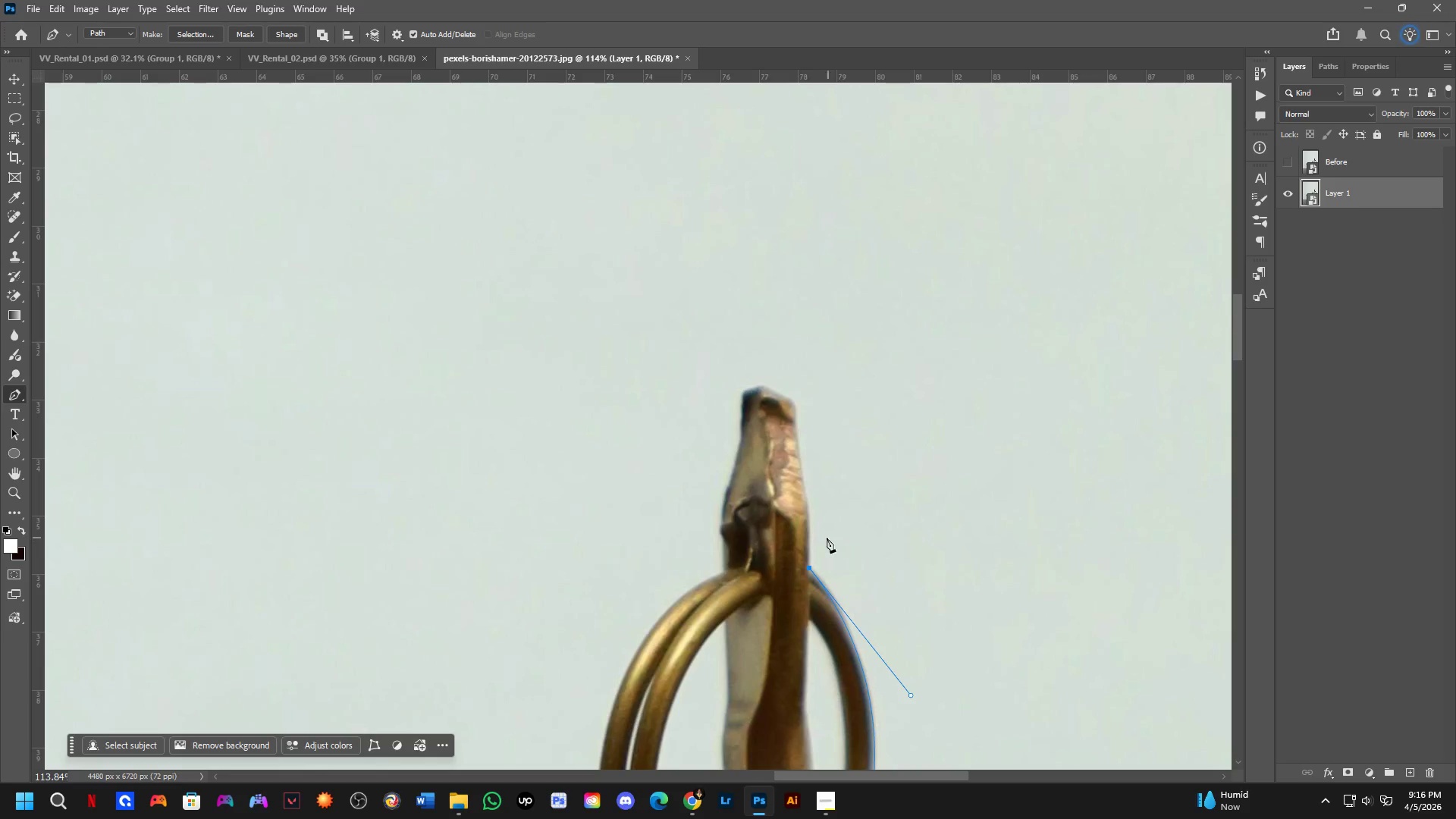 
hold_key(key=Space, duration=0.47)
 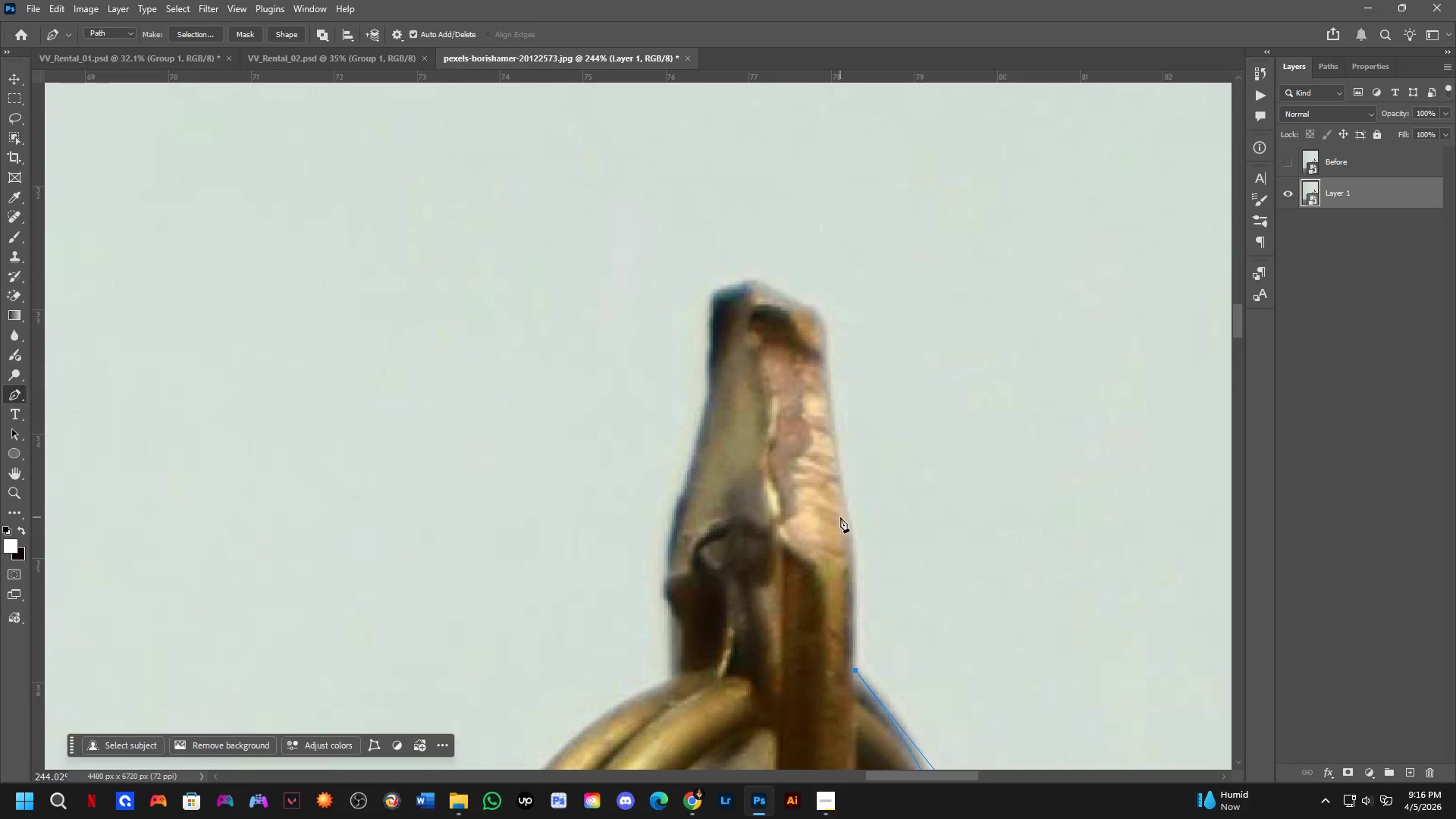 
left_click_drag(start_coordinate=[839, 473], to_coordinate=[843, 535])
 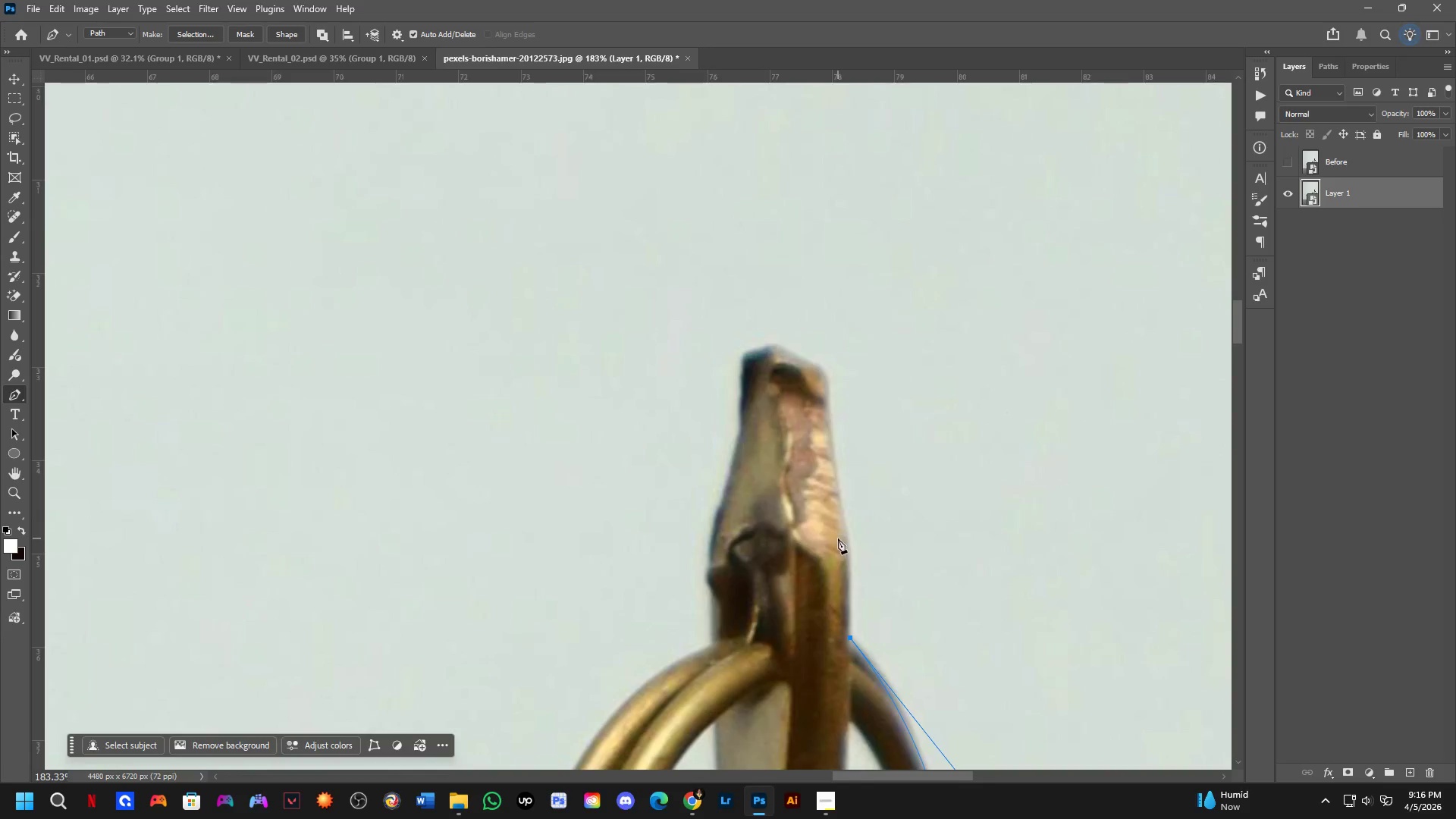 
scroll: coordinate [836, 539], scroll_direction: up, amount: 7.0
 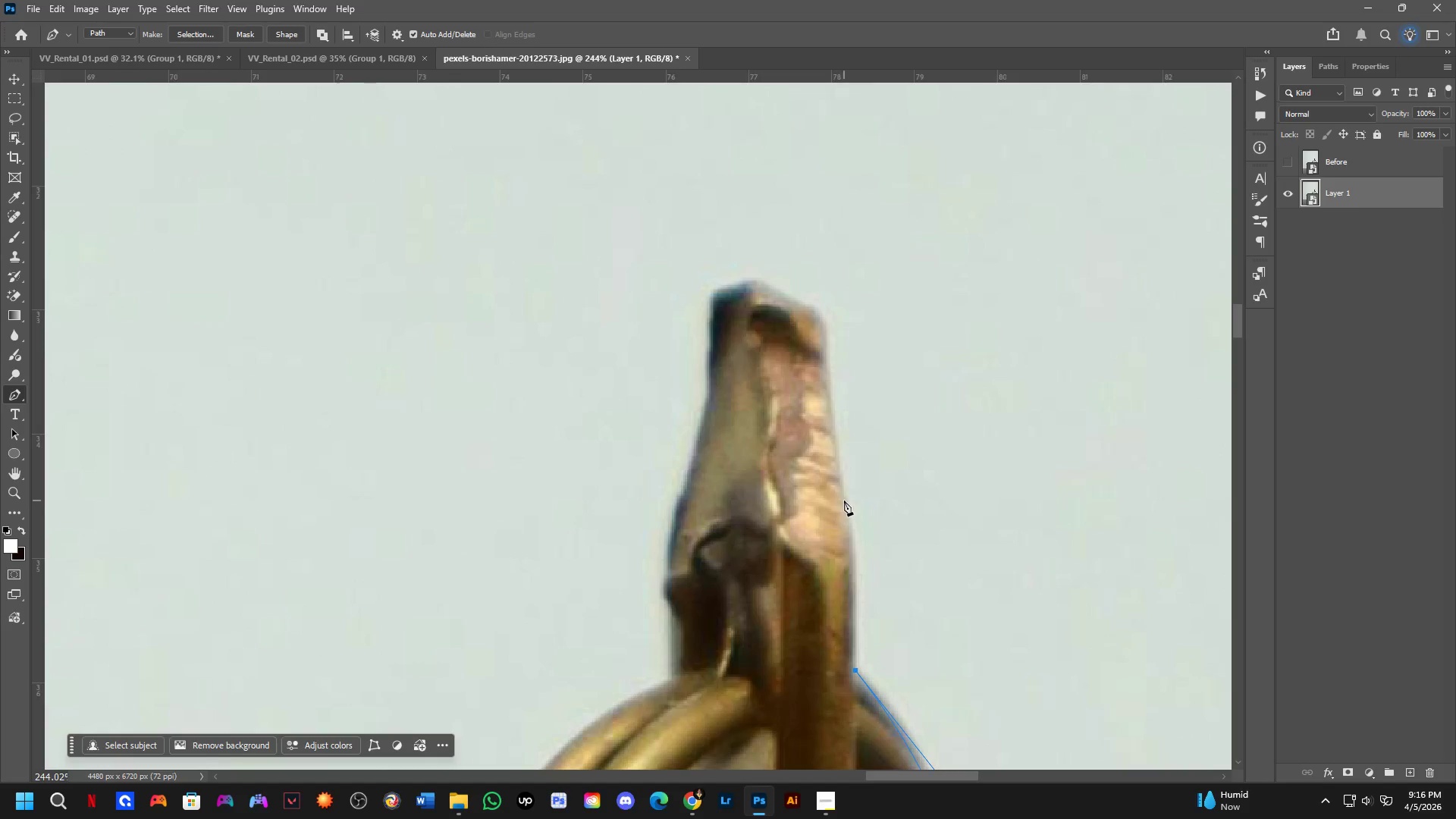 
left_click_drag(start_coordinate=[841, 491], to_coordinate=[814, 406])
 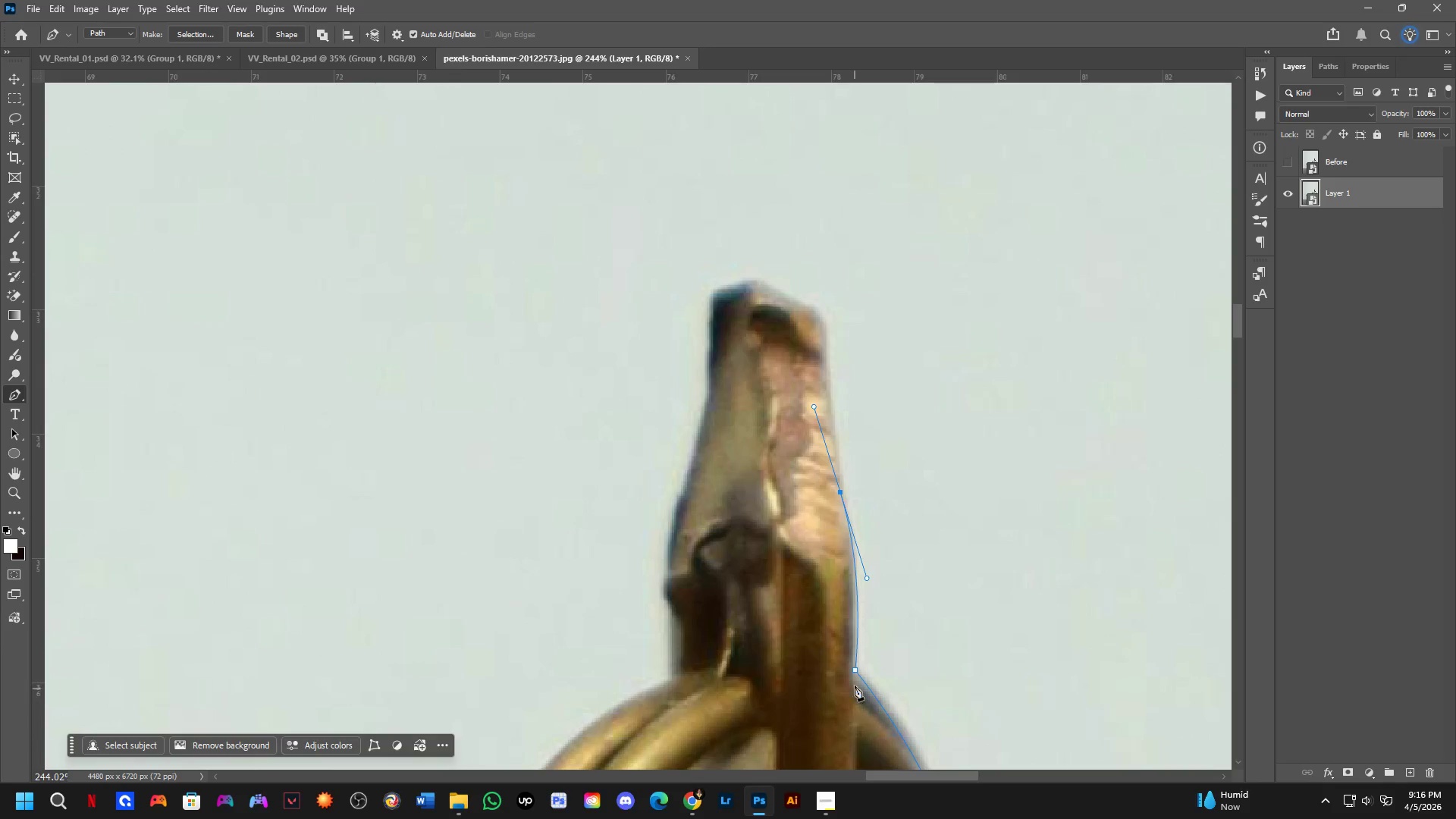 
hold_key(key=ControlLeft, duration=0.98)
left_click_drag(start_coordinate=[855, 667], to_coordinate=[849, 667])
 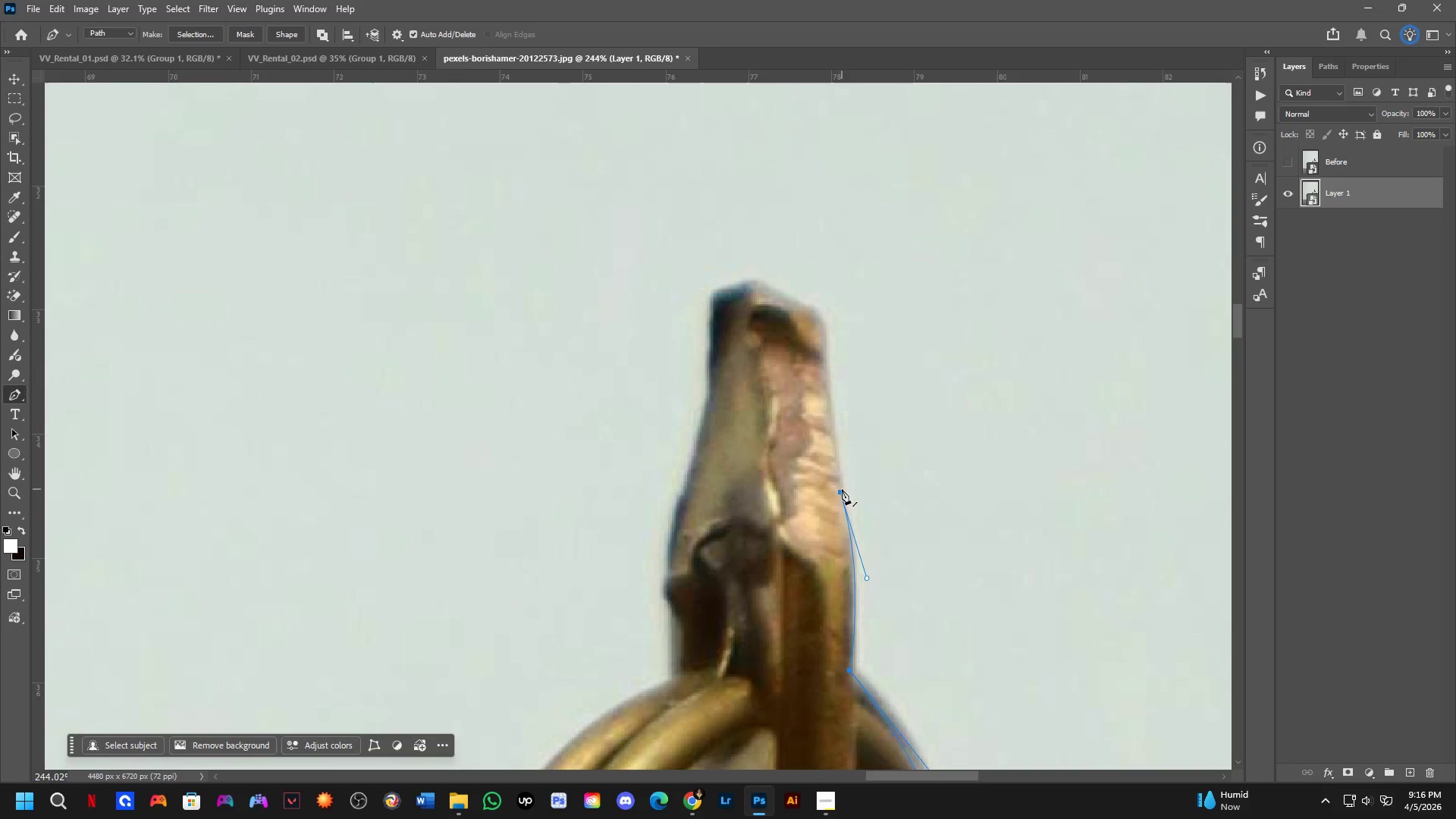 
hold_key(key=ControlLeft, duration=1.14)
left_click_drag(start_coordinate=[842, 489], to_coordinate=[843, 478])
 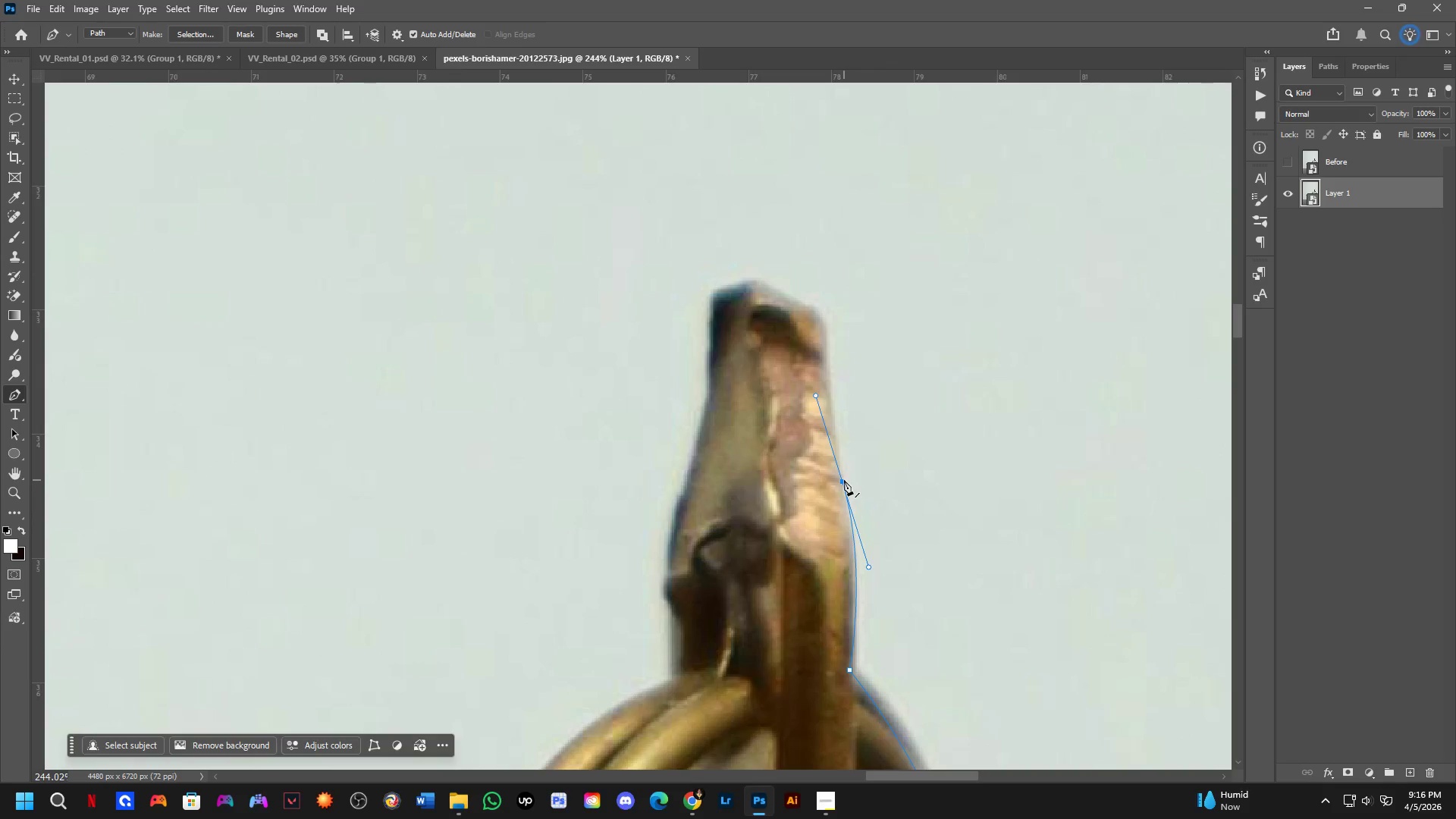 
hold_key(key=AltLeft, duration=0.38)
left_click([844, 480])
 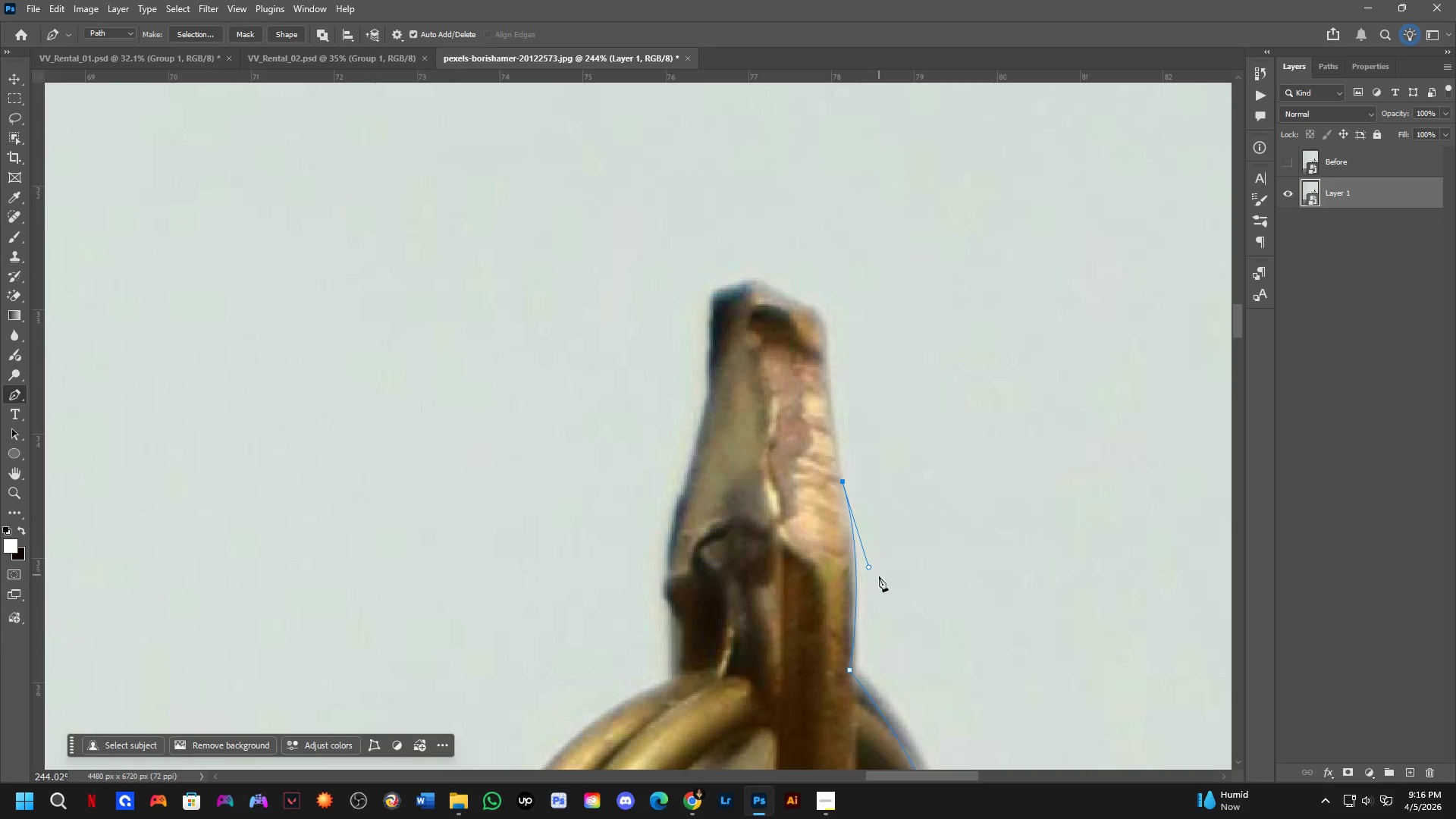 
hold_key(key=ControlLeft, duration=1.09)
left_click_drag(start_coordinate=[868, 564], to_coordinate=[863, 573])
 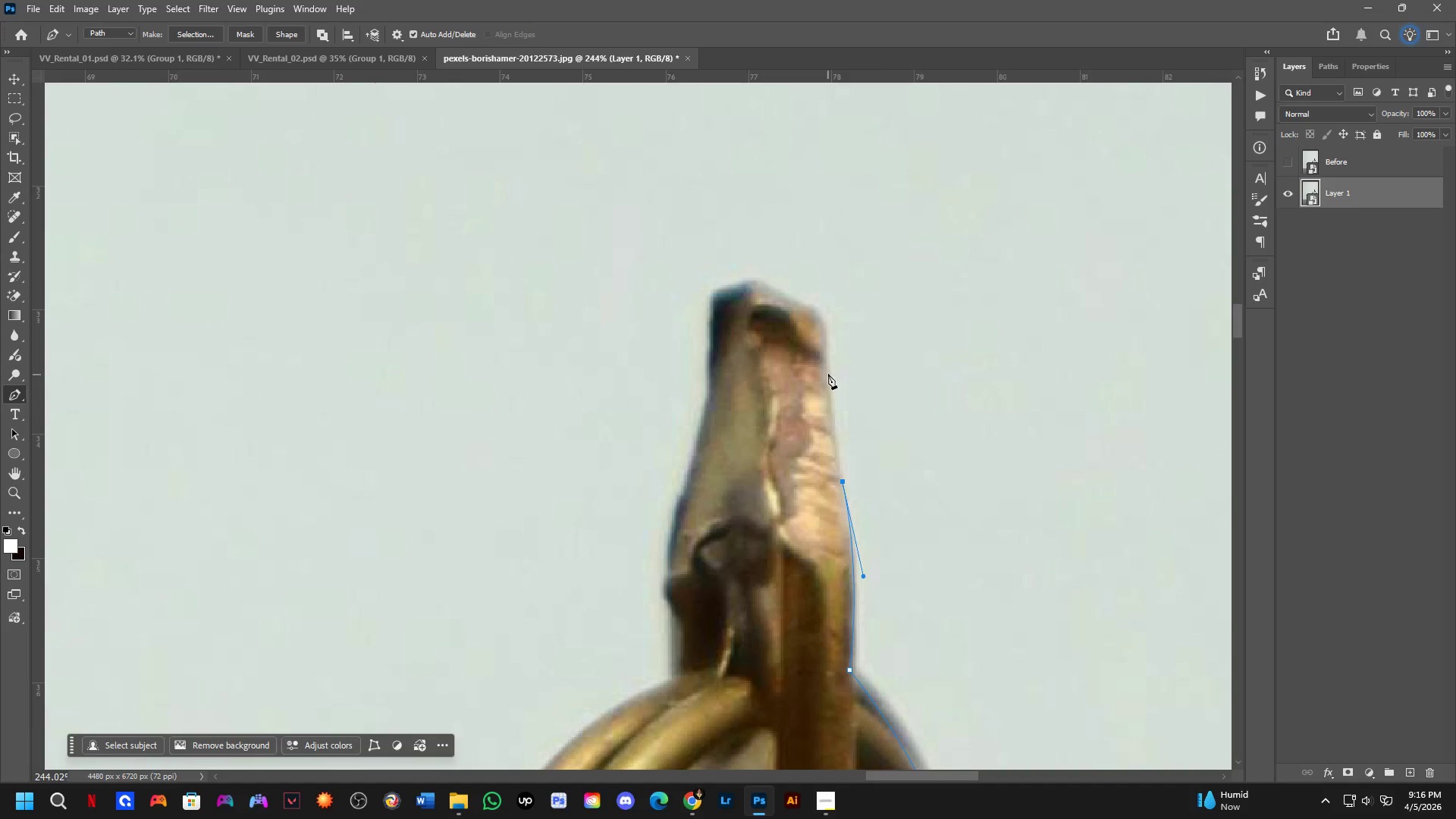 
left_click_drag(start_coordinate=[826, 359], to_coordinate=[825, 318])
 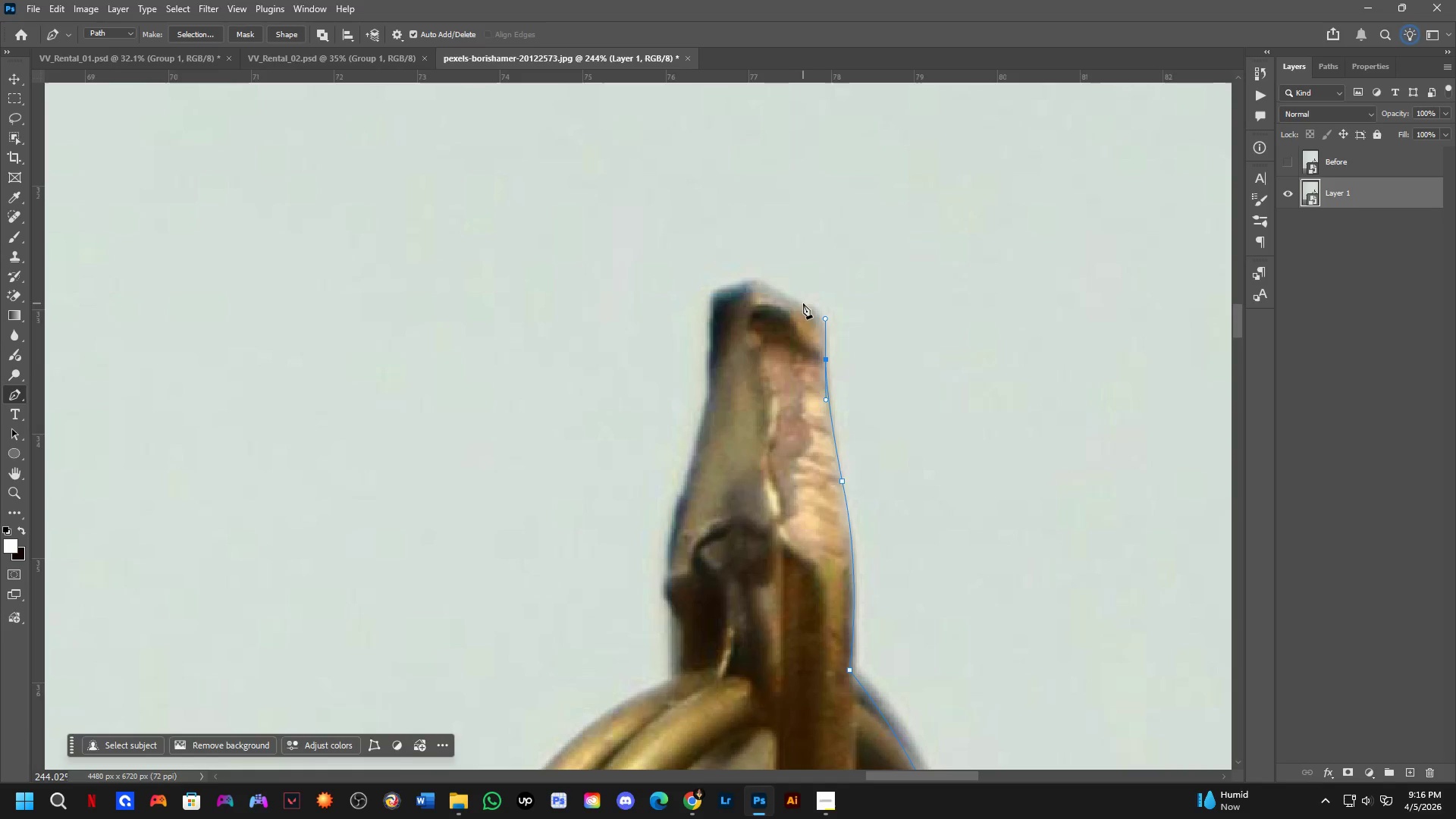 
left_click_drag(start_coordinate=[798, 296], to_coordinate=[771, 281])
 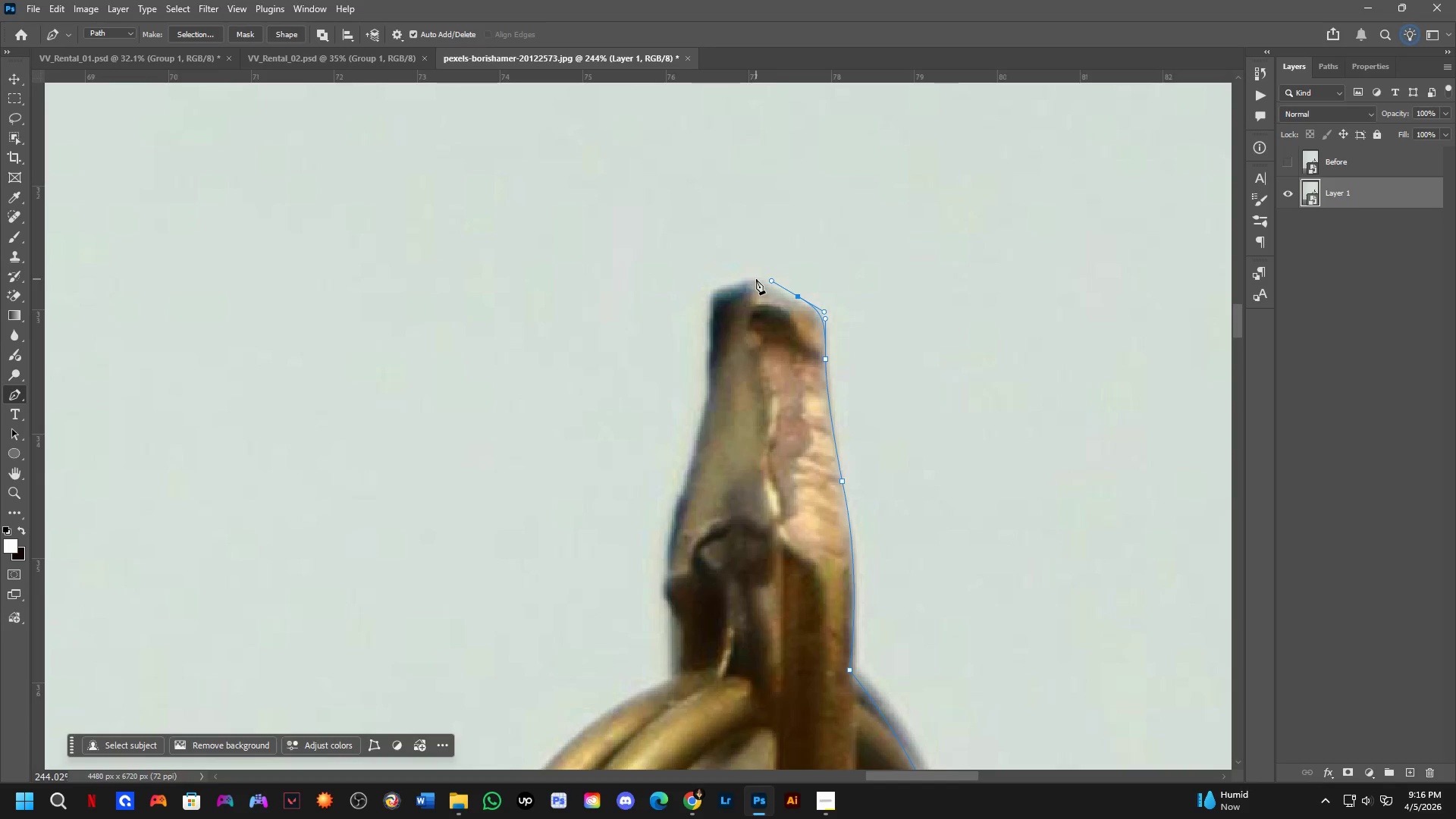 
key(Control+ControlLeft)
 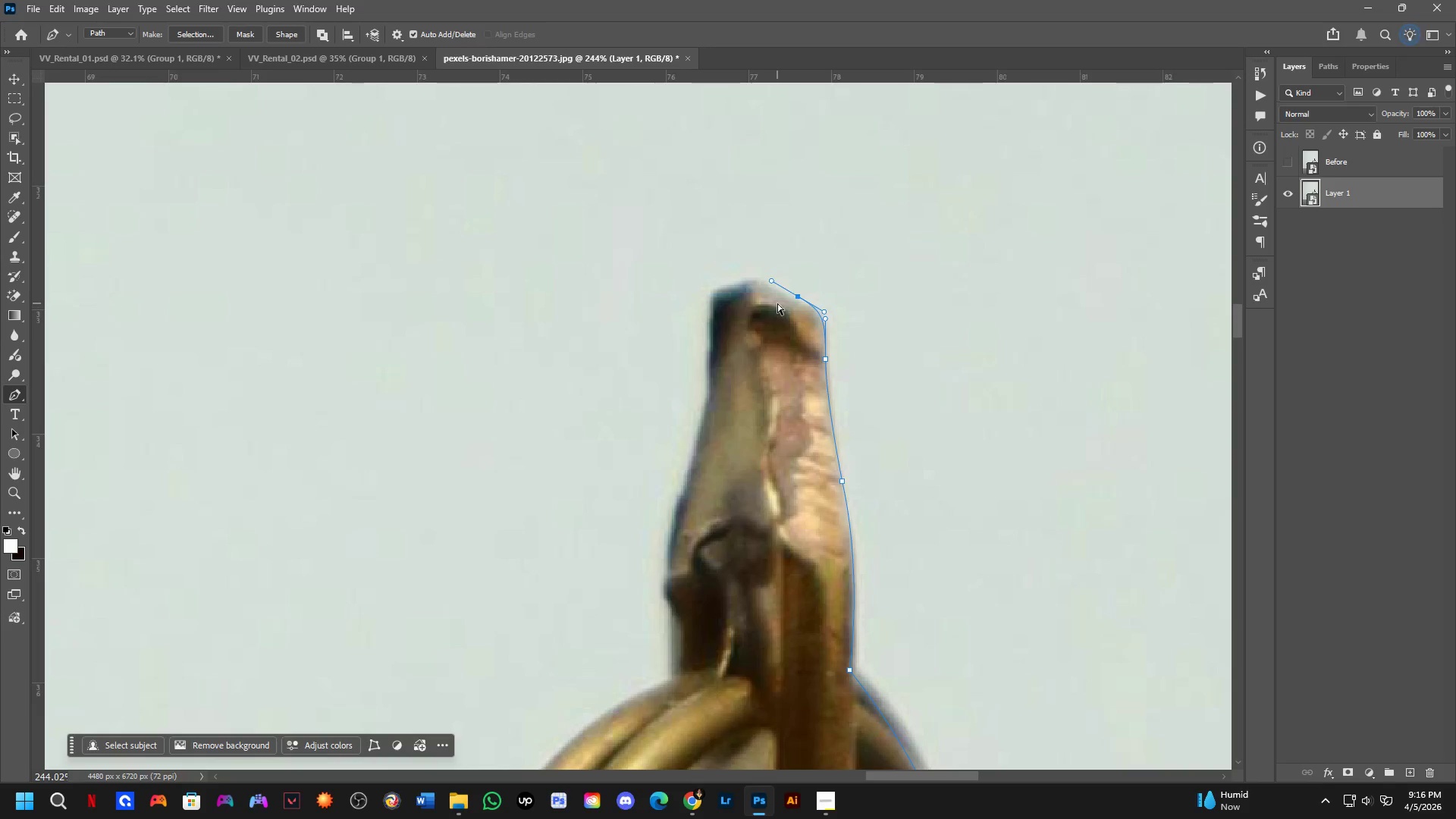 
key(Control+Z)
 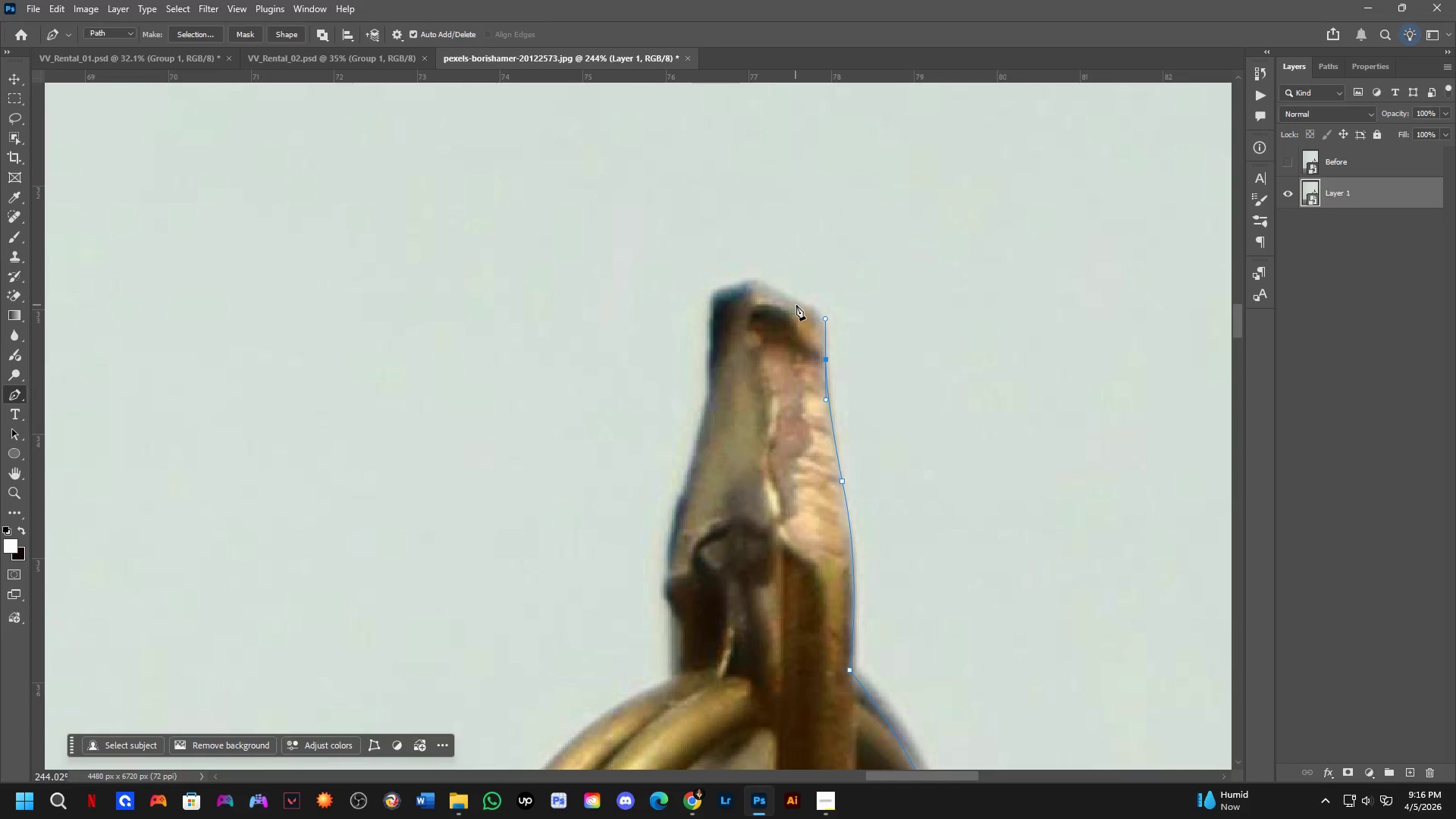 
left_click_drag(start_coordinate=[798, 304], to_coordinate=[761, 290])
 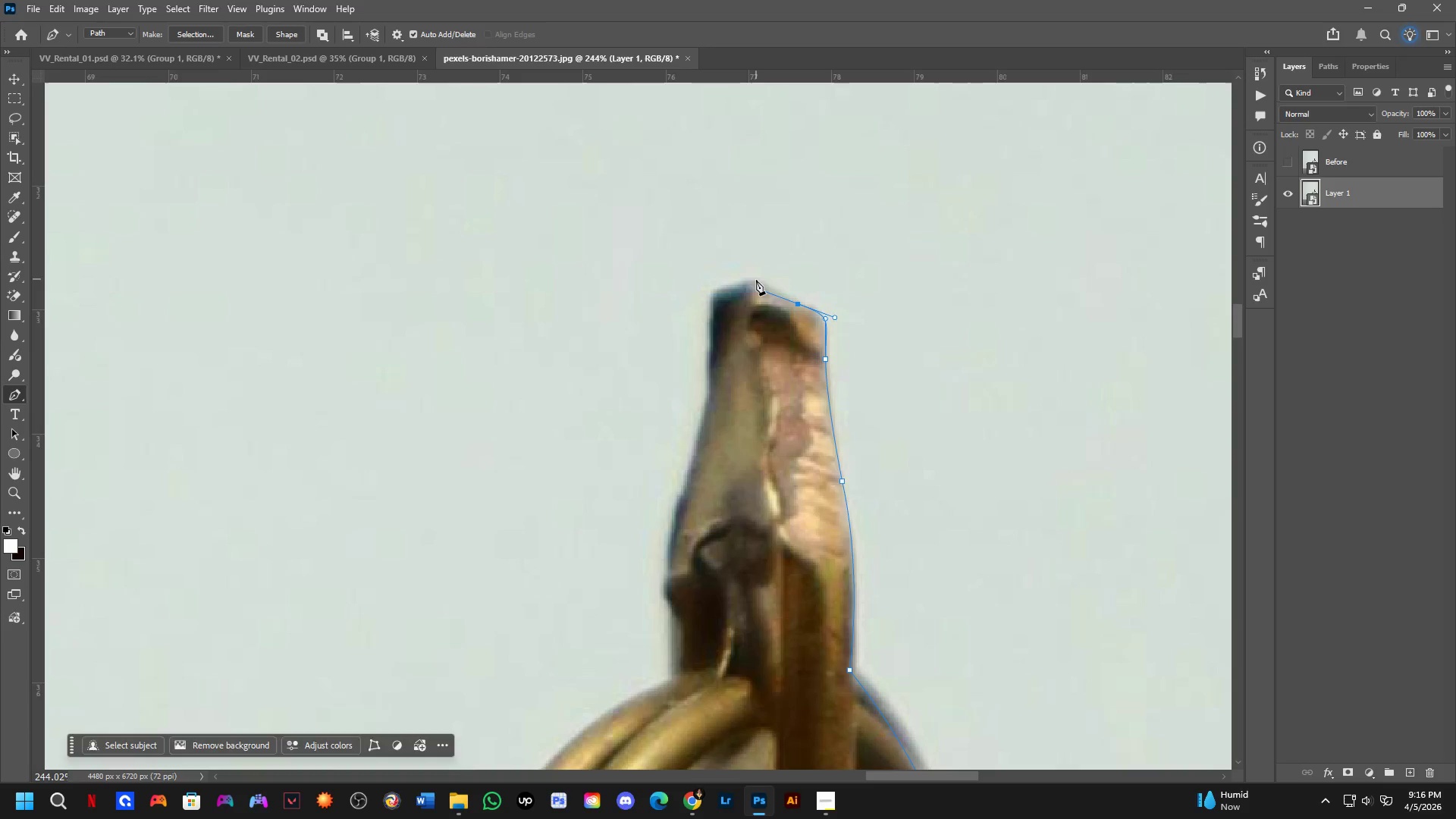 
left_click([755, 281])
 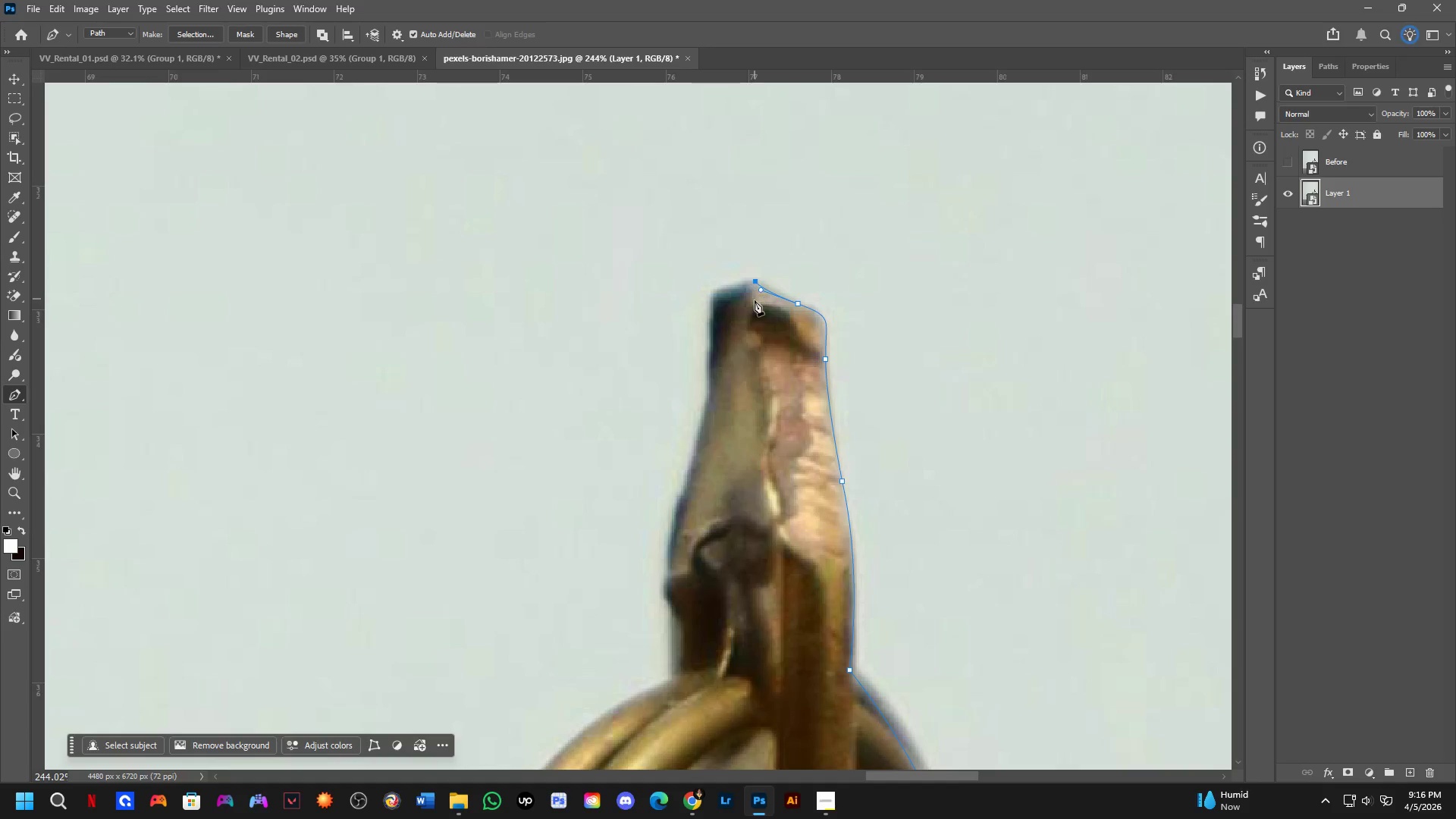 
scroll: coordinate [776, 340], scroll_direction: up, amount: 3.0
 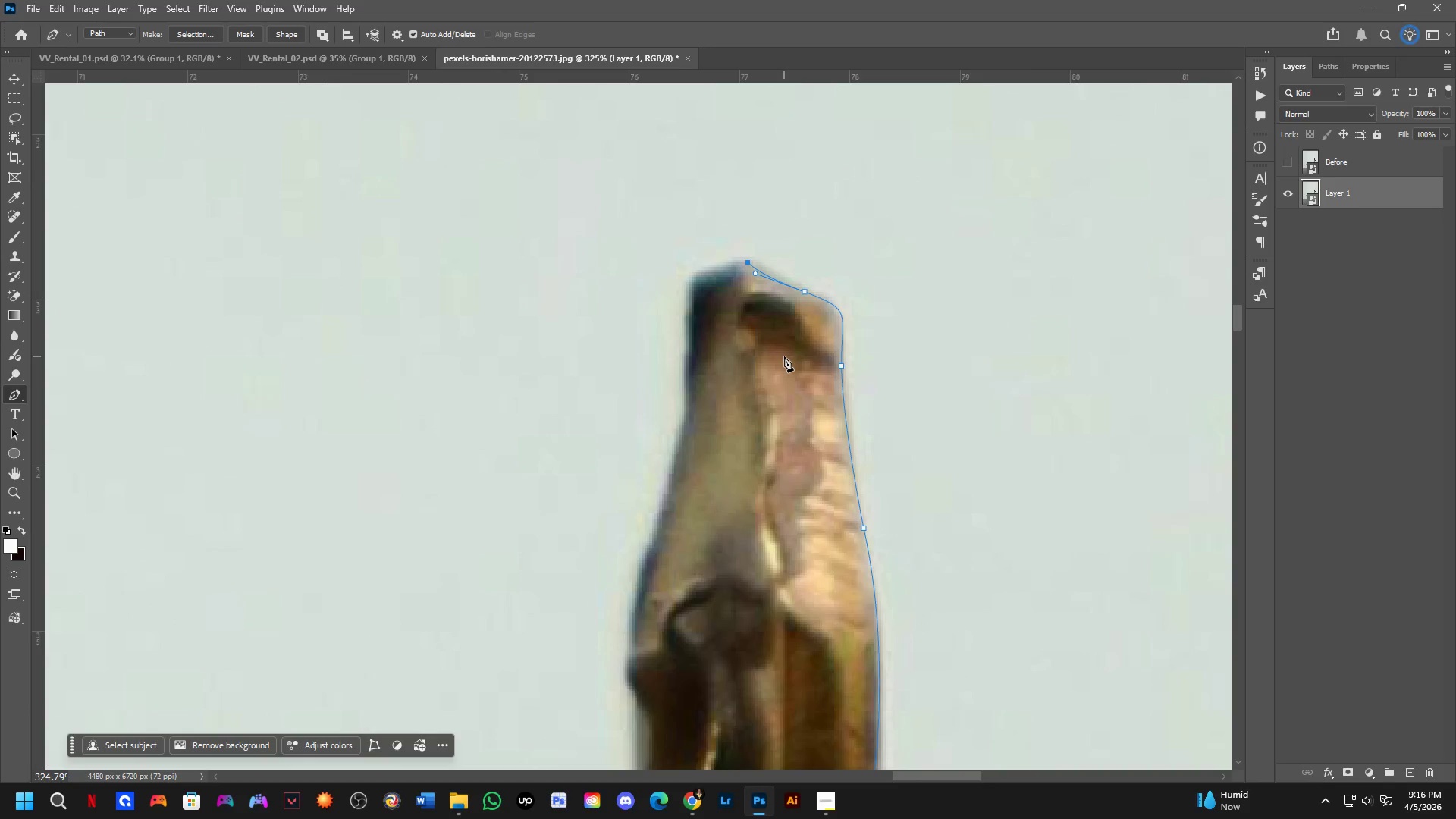 
scroll: coordinate [778, 369], scroll_direction: down, amount: 9.0
 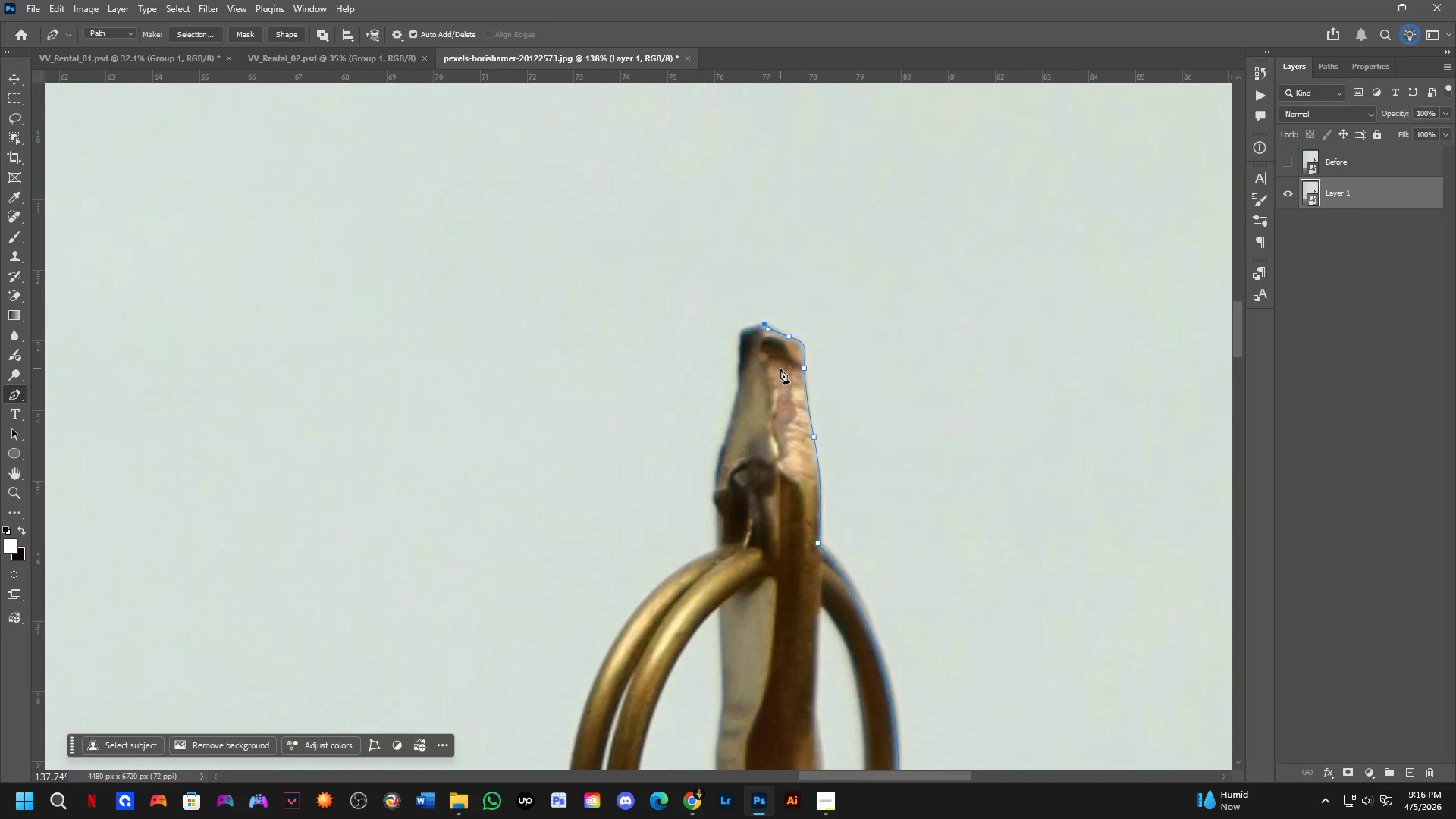 
scroll: coordinate [747, 337], scroll_direction: up, amount: 5.0
 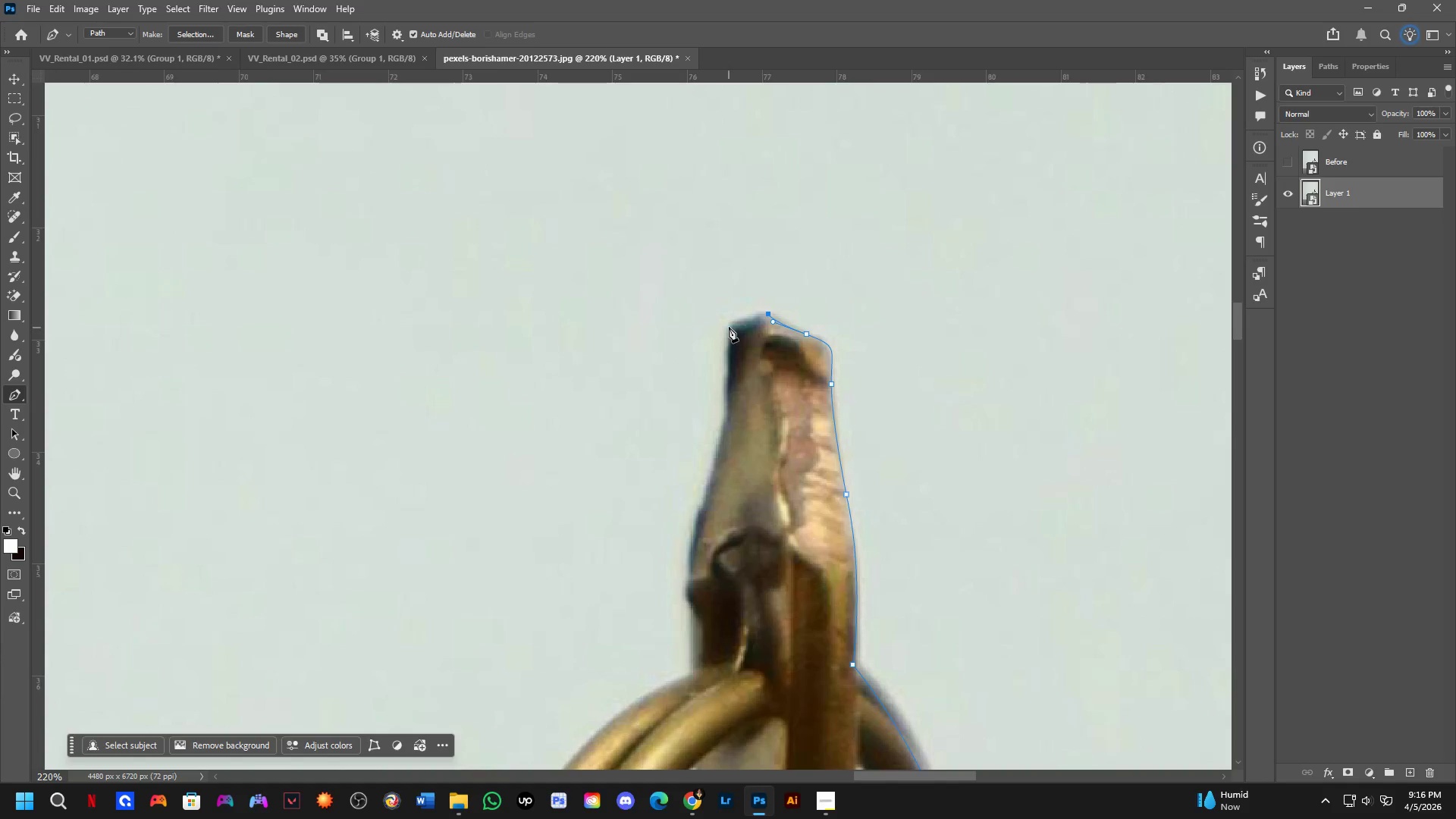 
left_click_drag(start_coordinate=[729, 327], to_coordinate=[729, 337])
 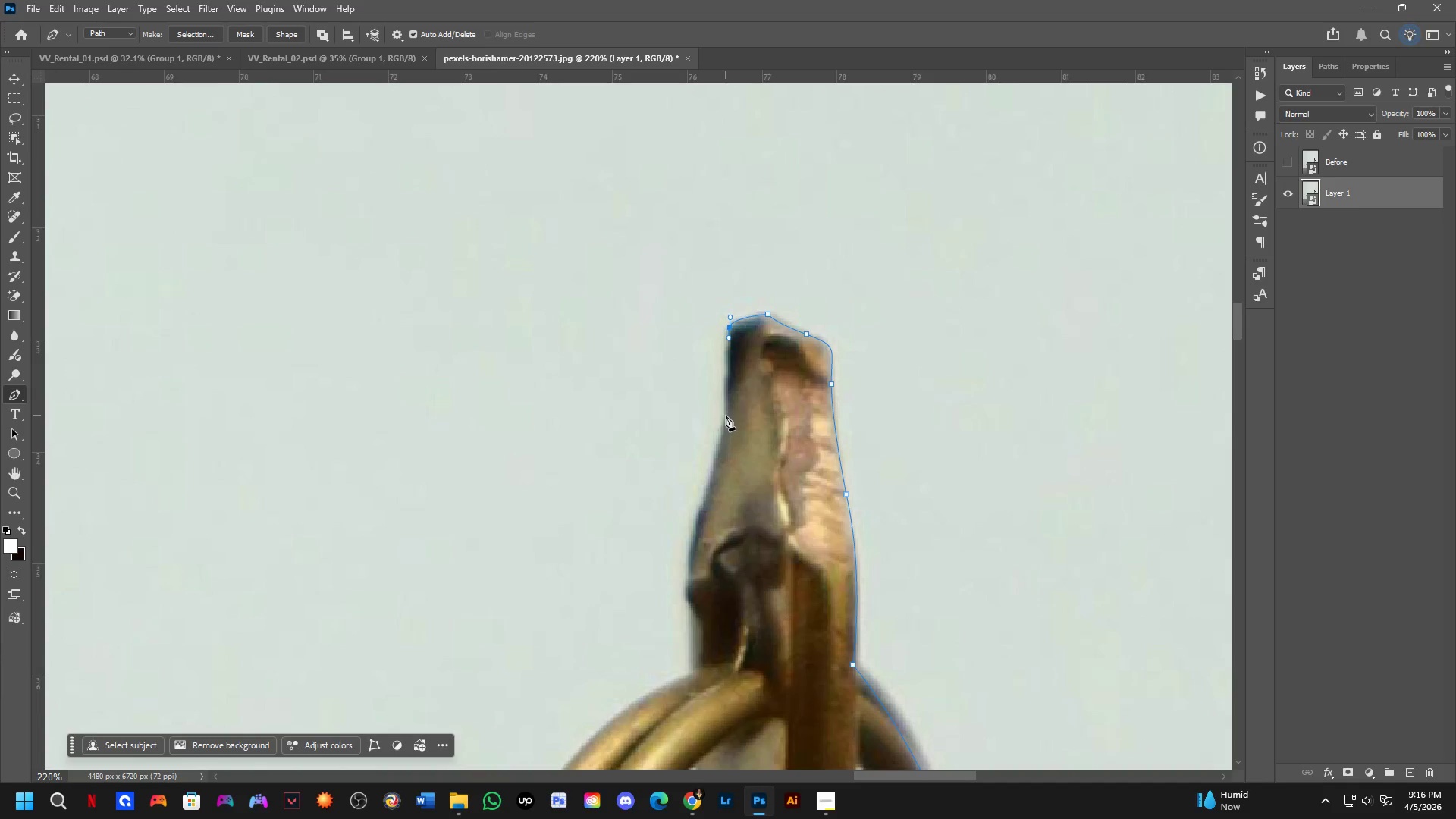 
left_click_drag(start_coordinate=[726, 417], to_coordinate=[723, 435])
 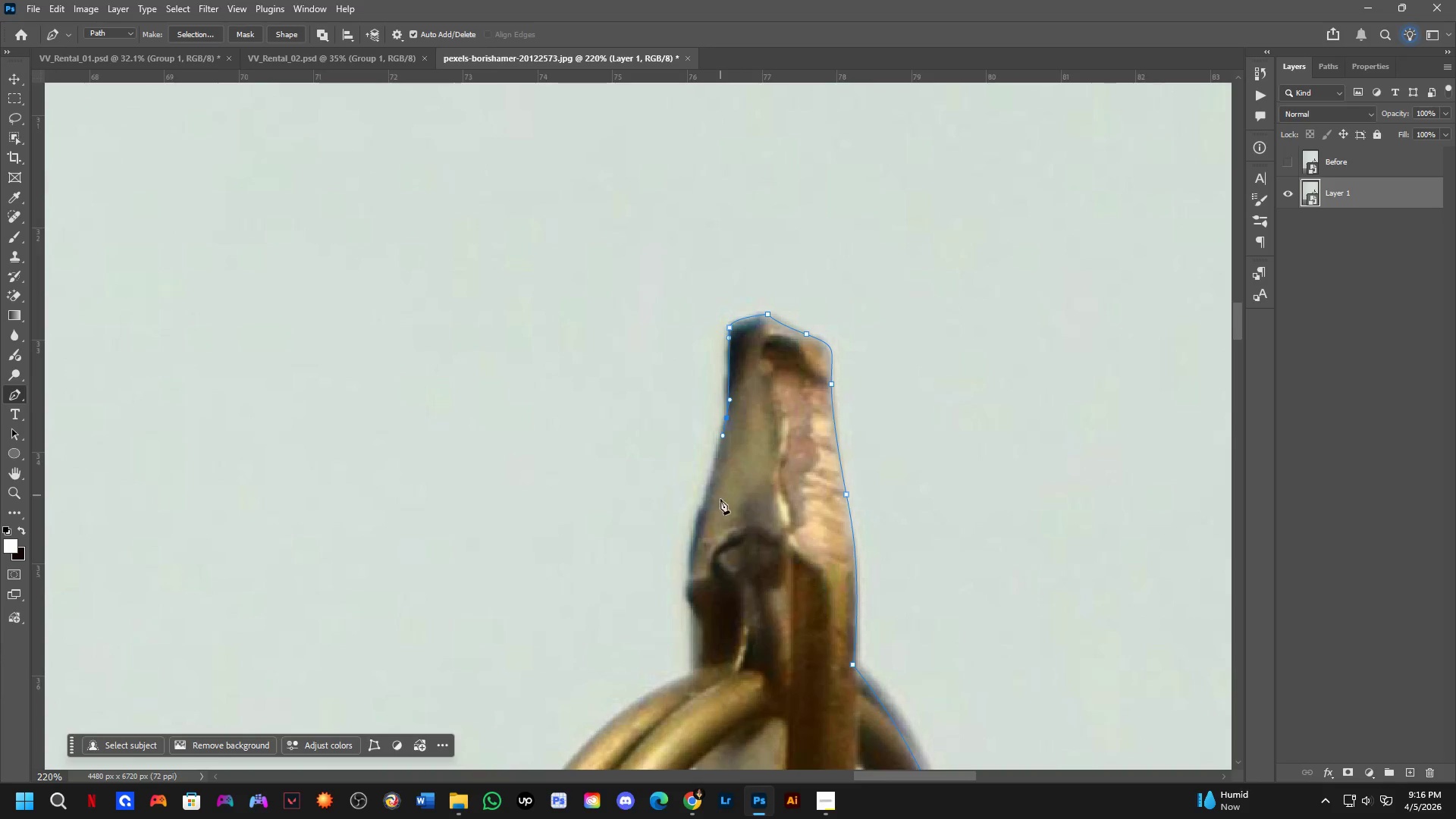 
hold_key(key=Space, duration=0.5)
 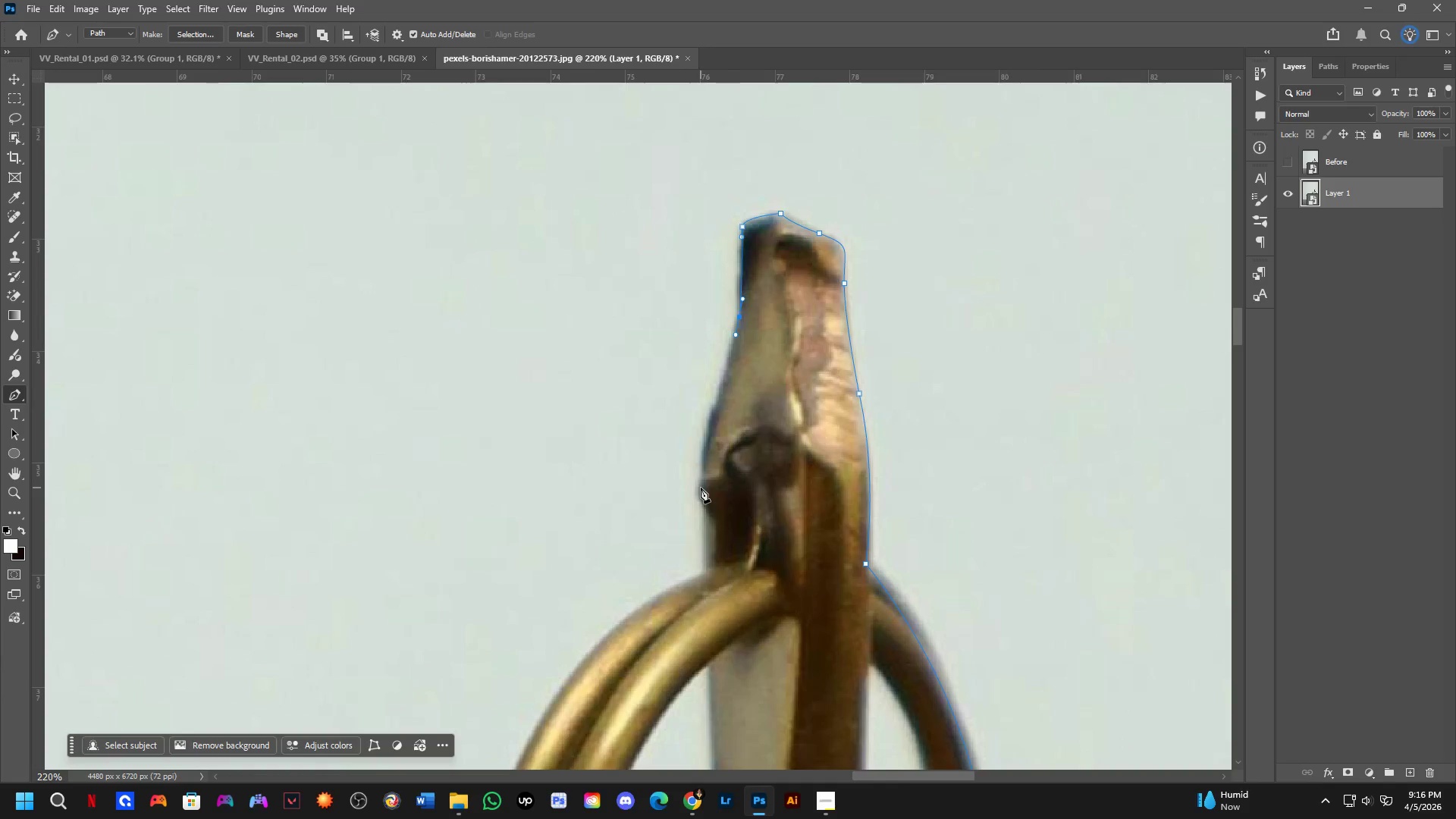 
left_click_drag(start_coordinate=[700, 544], to_coordinate=[713, 443])
 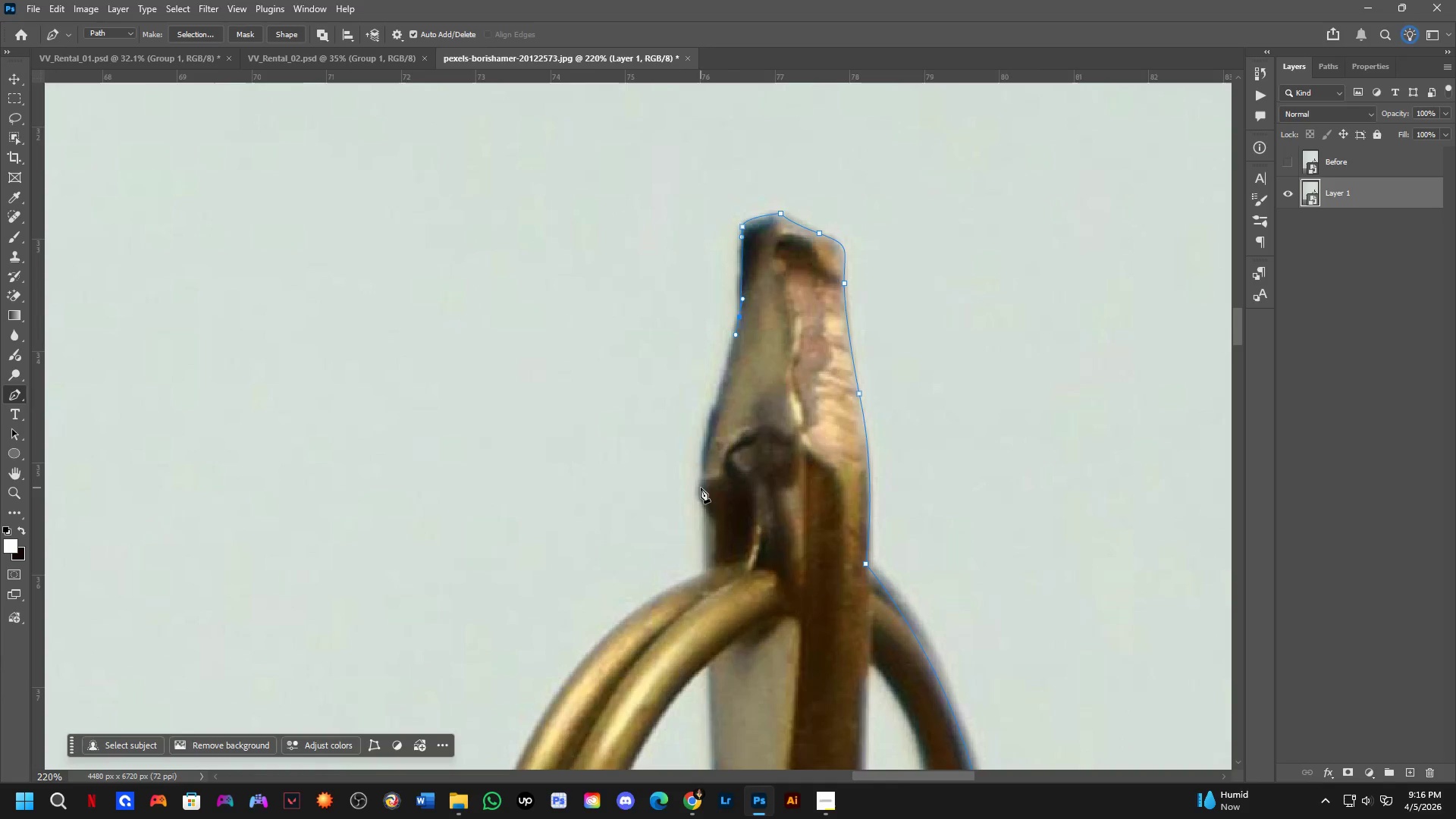 
left_click_drag(start_coordinate=[701, 488], to_coordinate=[705, 540])
 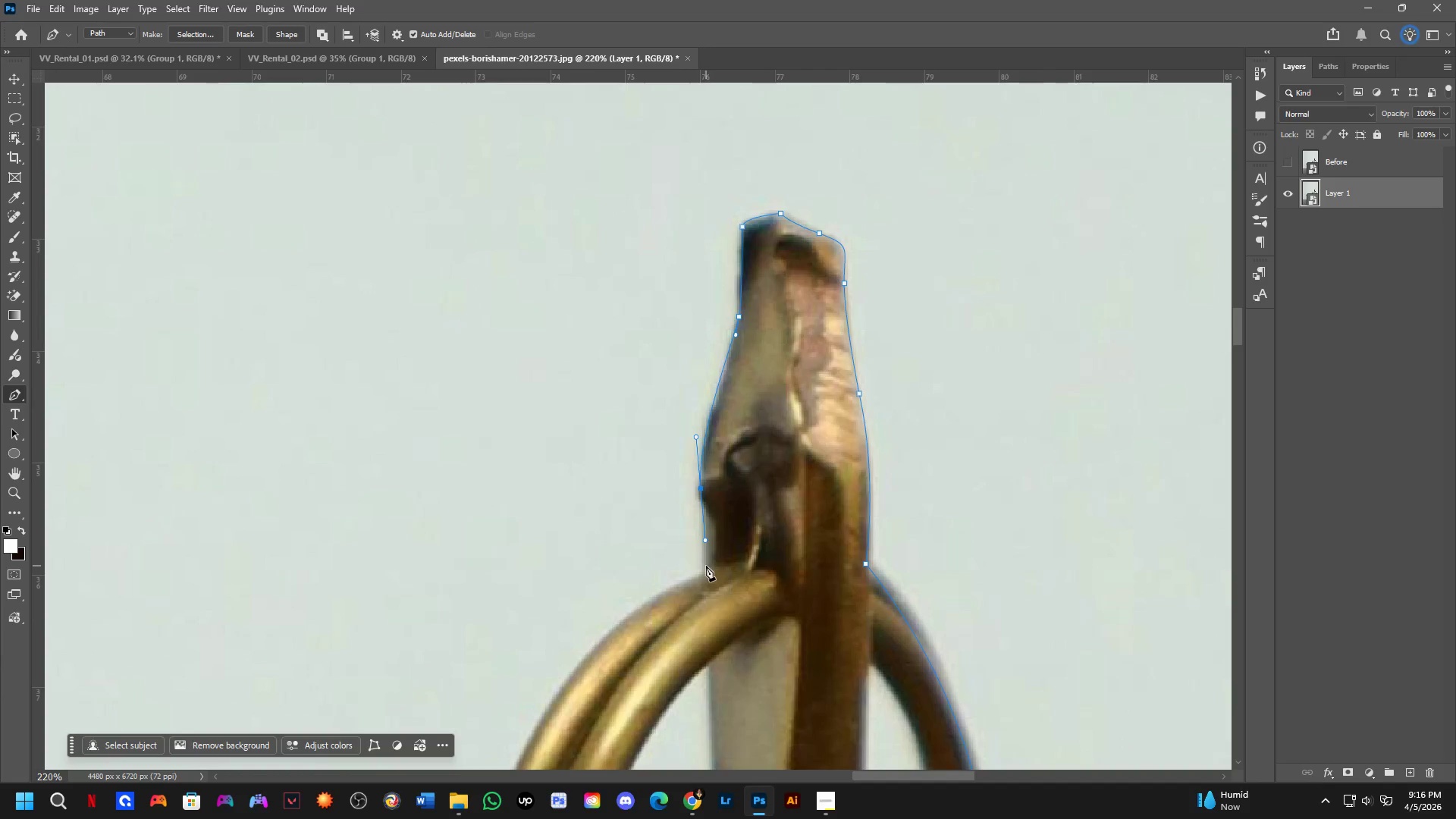 
left_click([704, 566])
 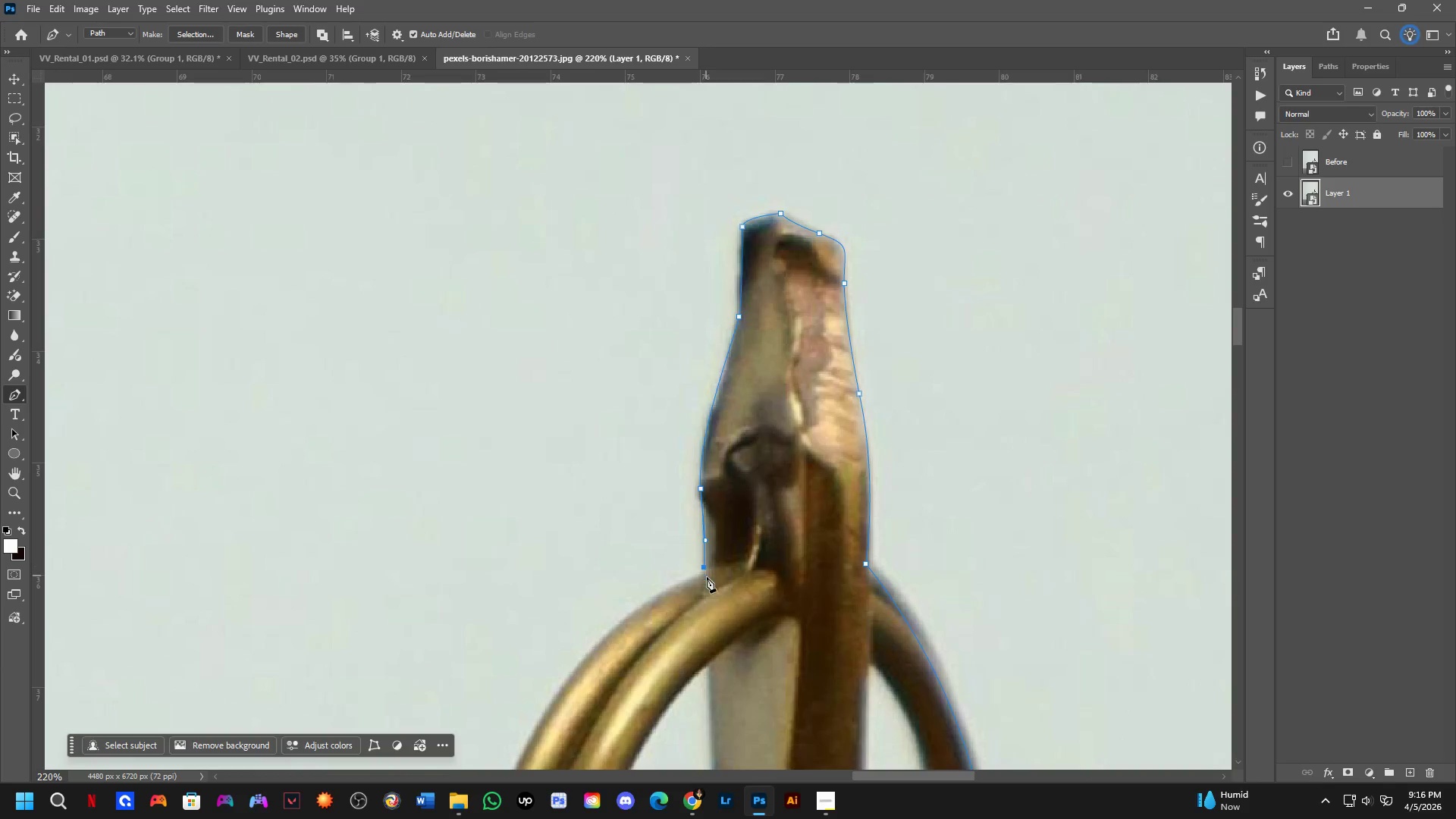 
hold_key(key=Space, duration=0.5)
 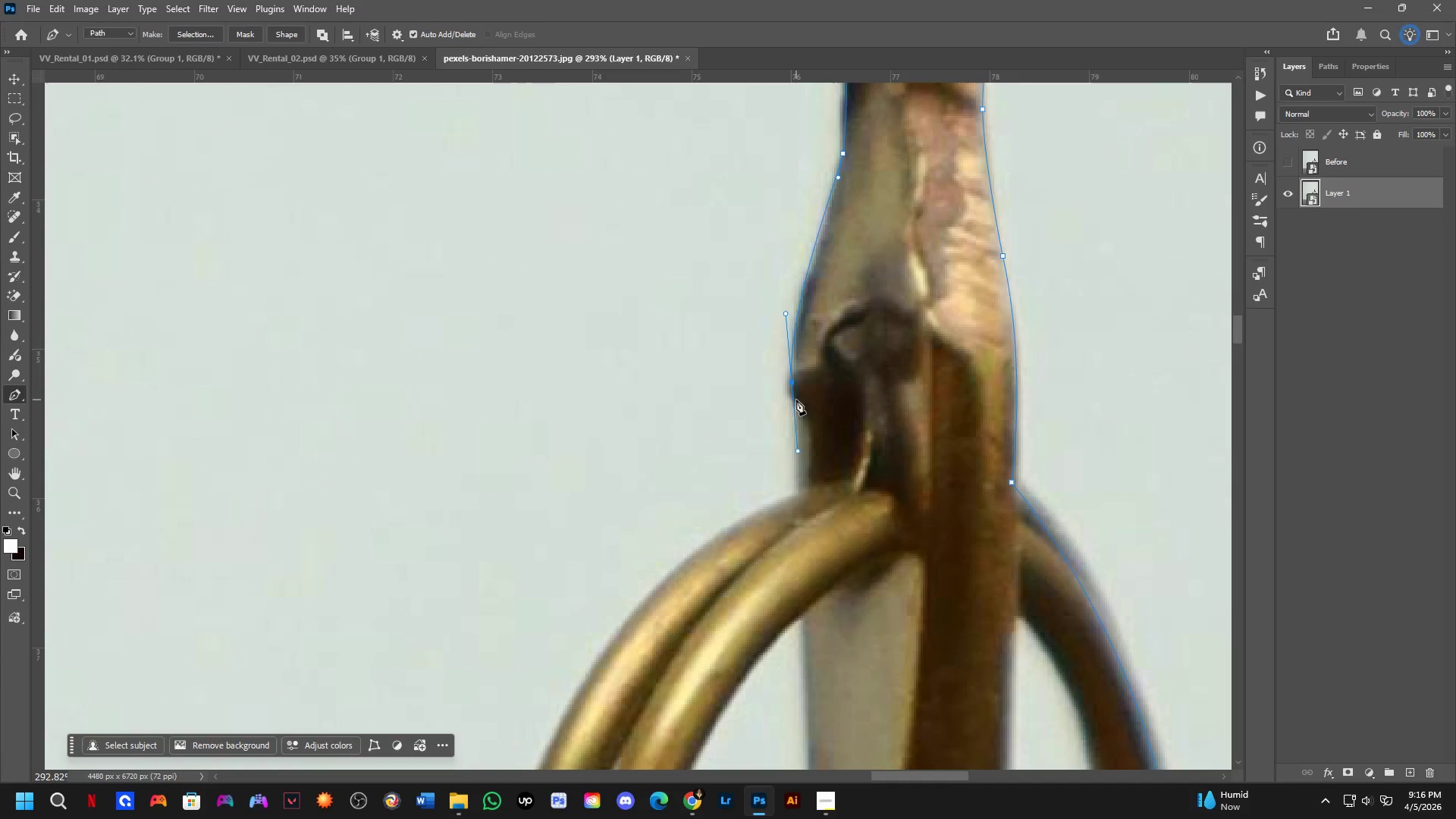 
left_click_drag(start_coordinate=[707, 592], to_coordinate=[793, 501])
 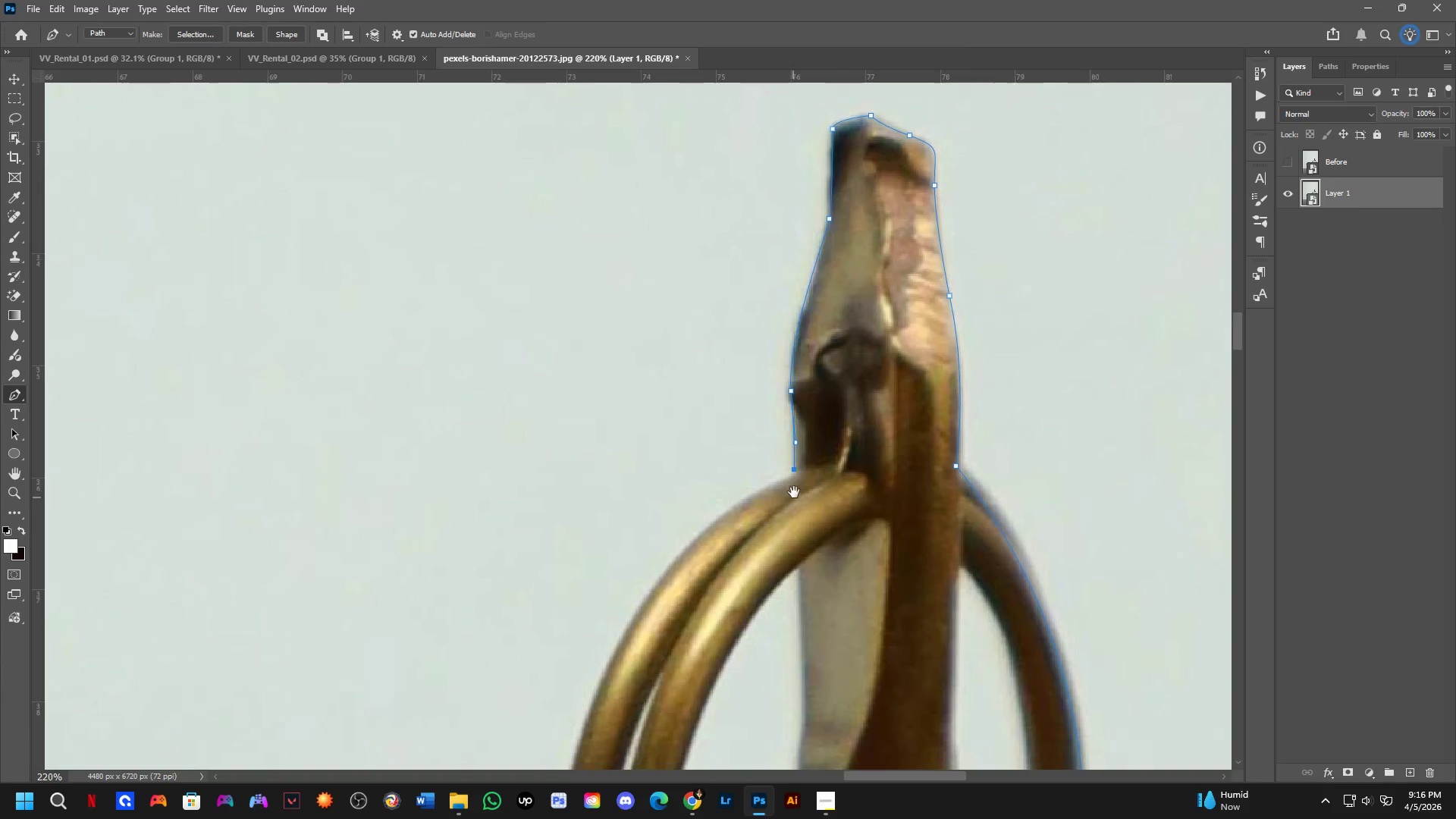 
key(Control+ControlLeft)
 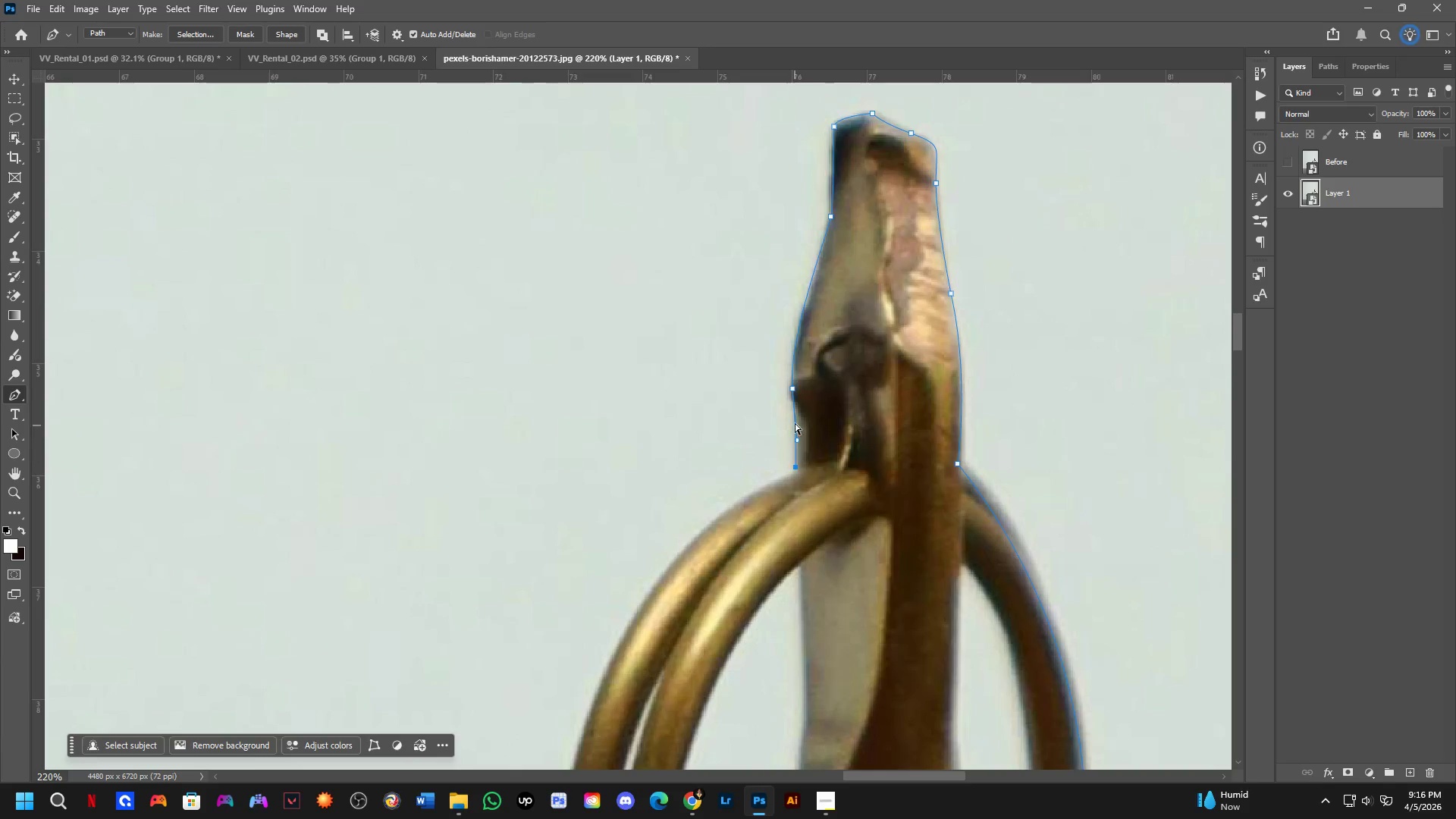 
key(Control+Z)
 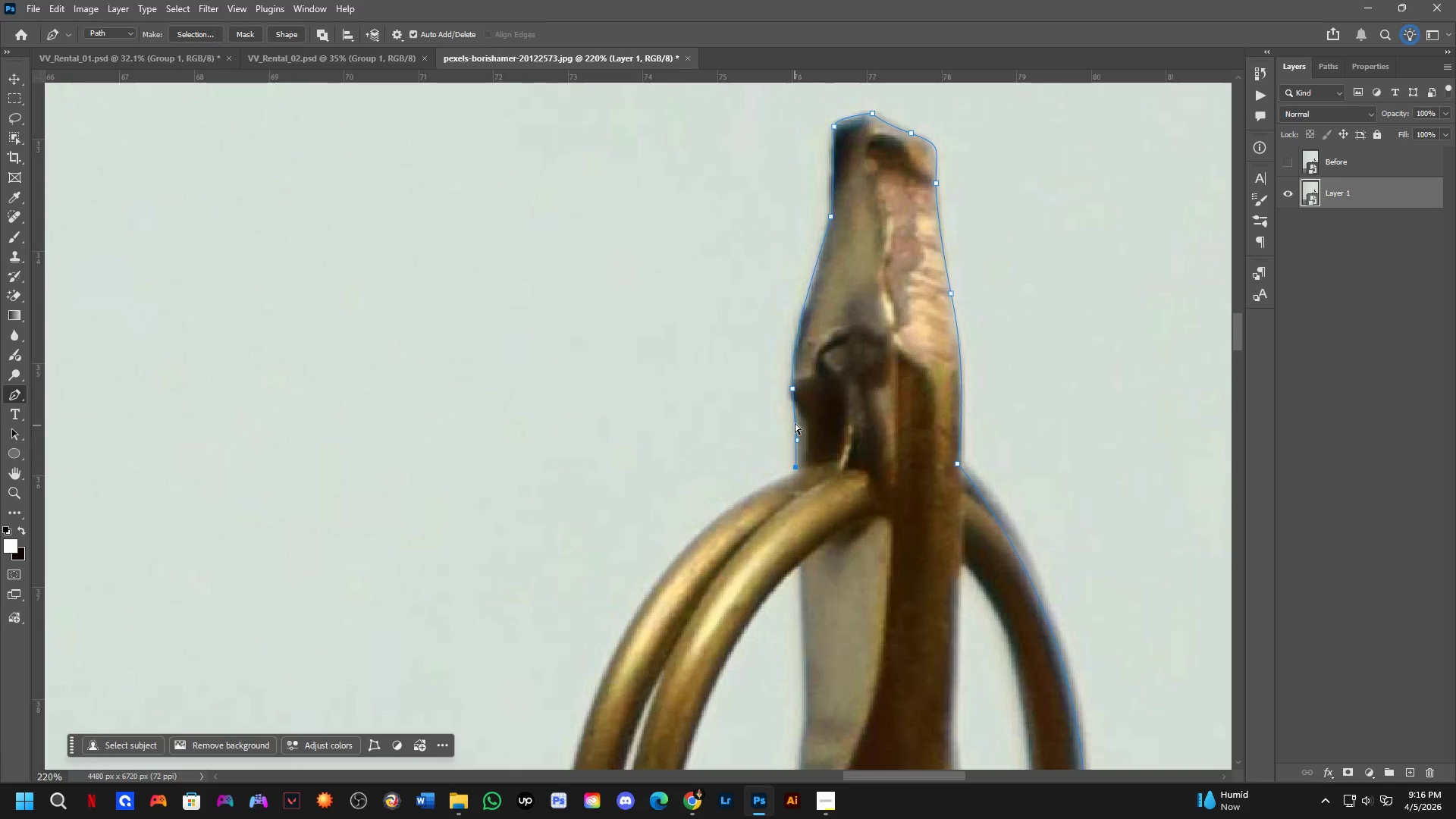 
key(Control+ControlLeft)
 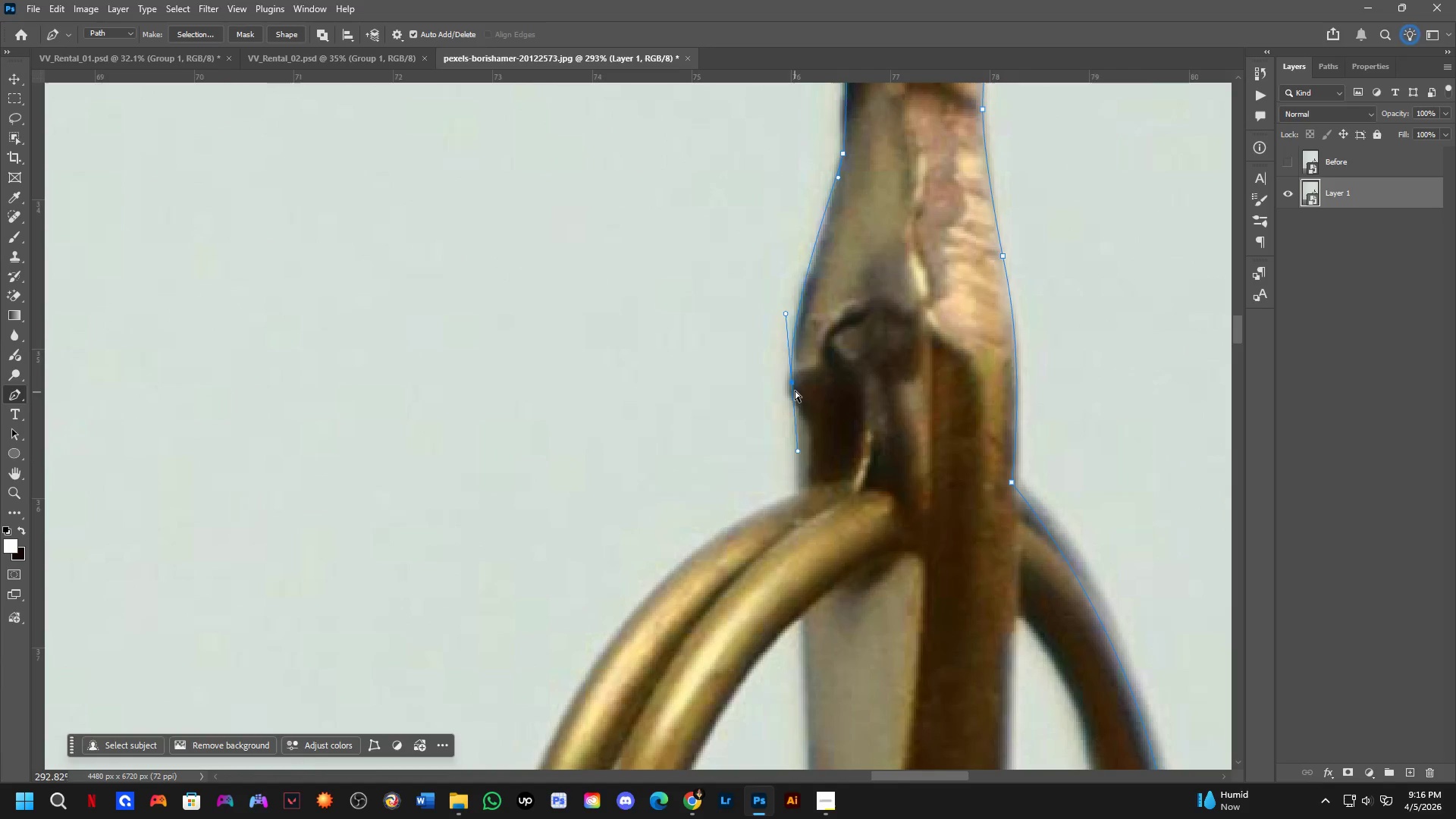 
key(Control+Z)
 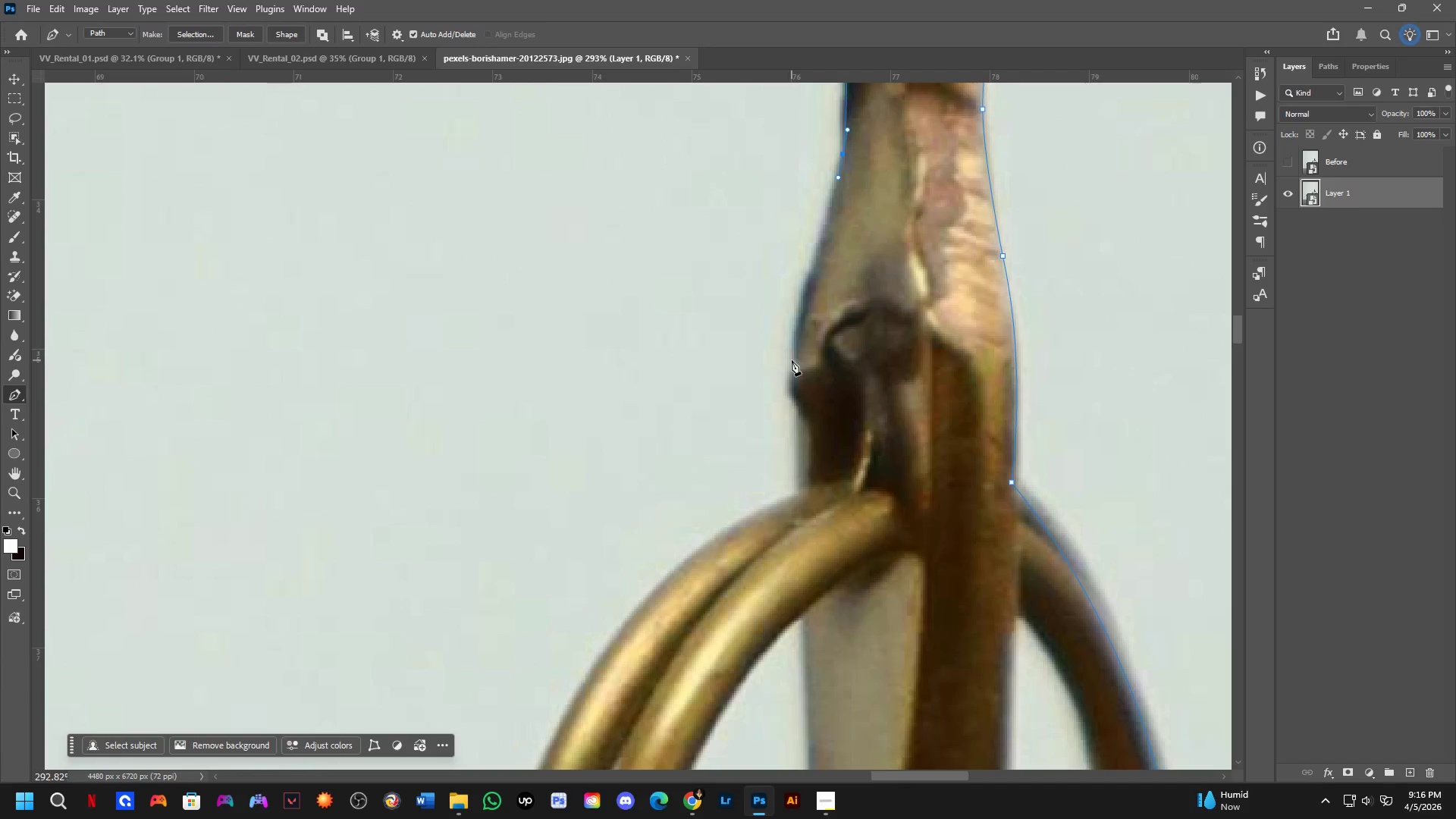 
scroll: coordinate [795, 406], scroll_direction: up, amount: 3.0
 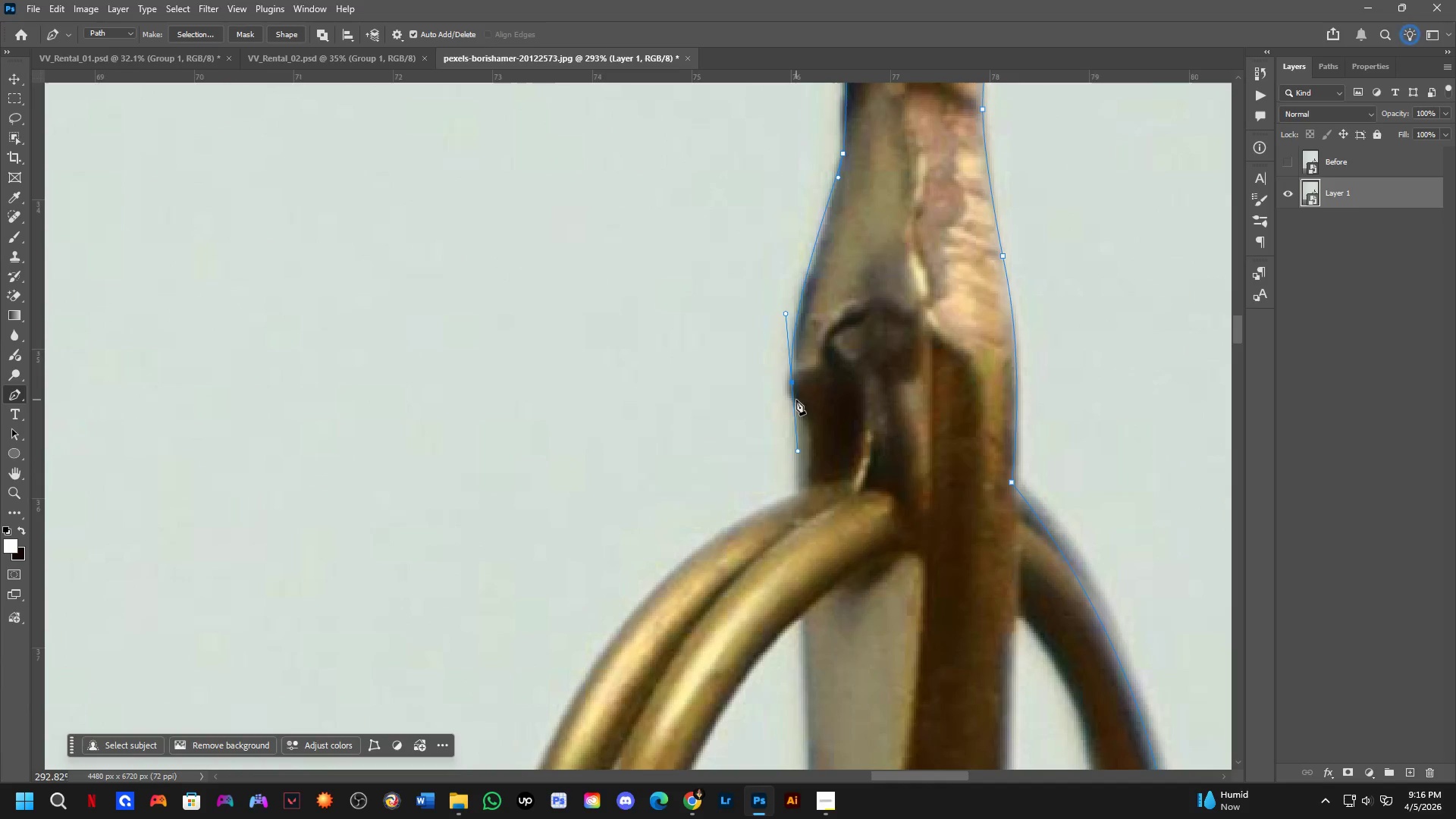 
left_click_drag(start_coordinate=[794, 359], to_coordinate=[796, 427])
 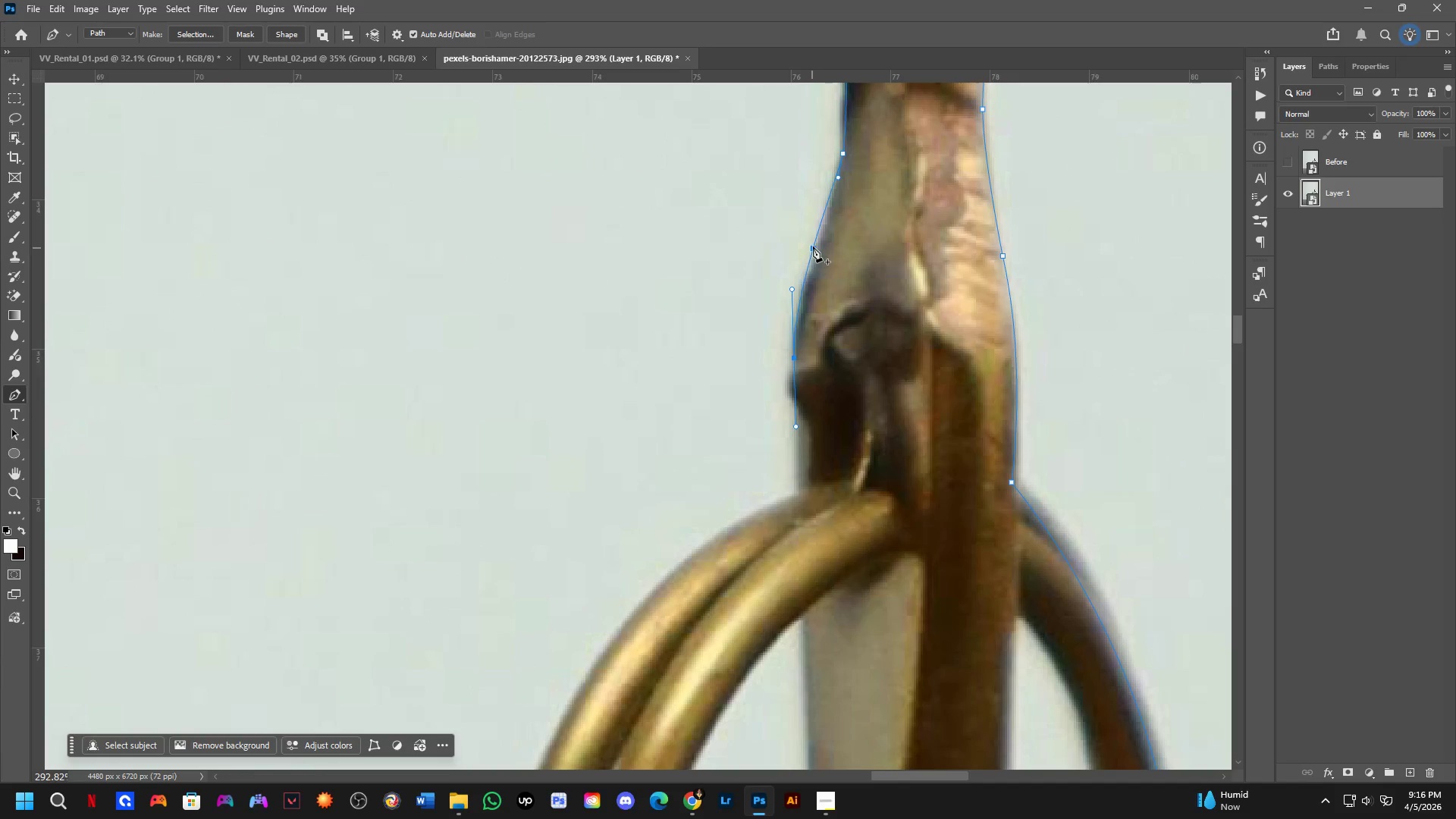 
left_click([814, 242])
 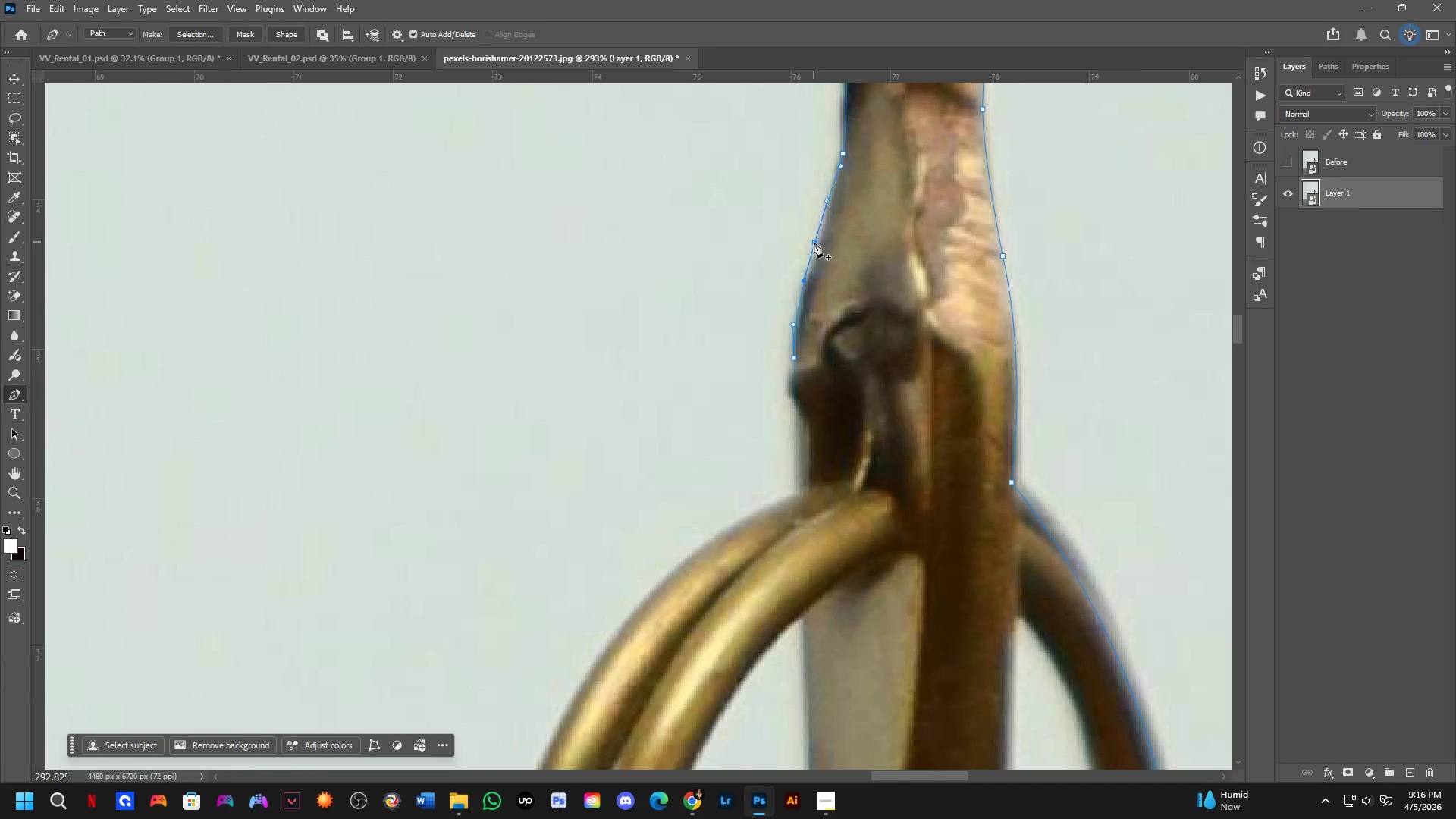 
hold_key(key=ControlLeft, duration=1.09)
left_click_drag(start_coordinate=[814, 243], to_coordinate=[817, 252])
 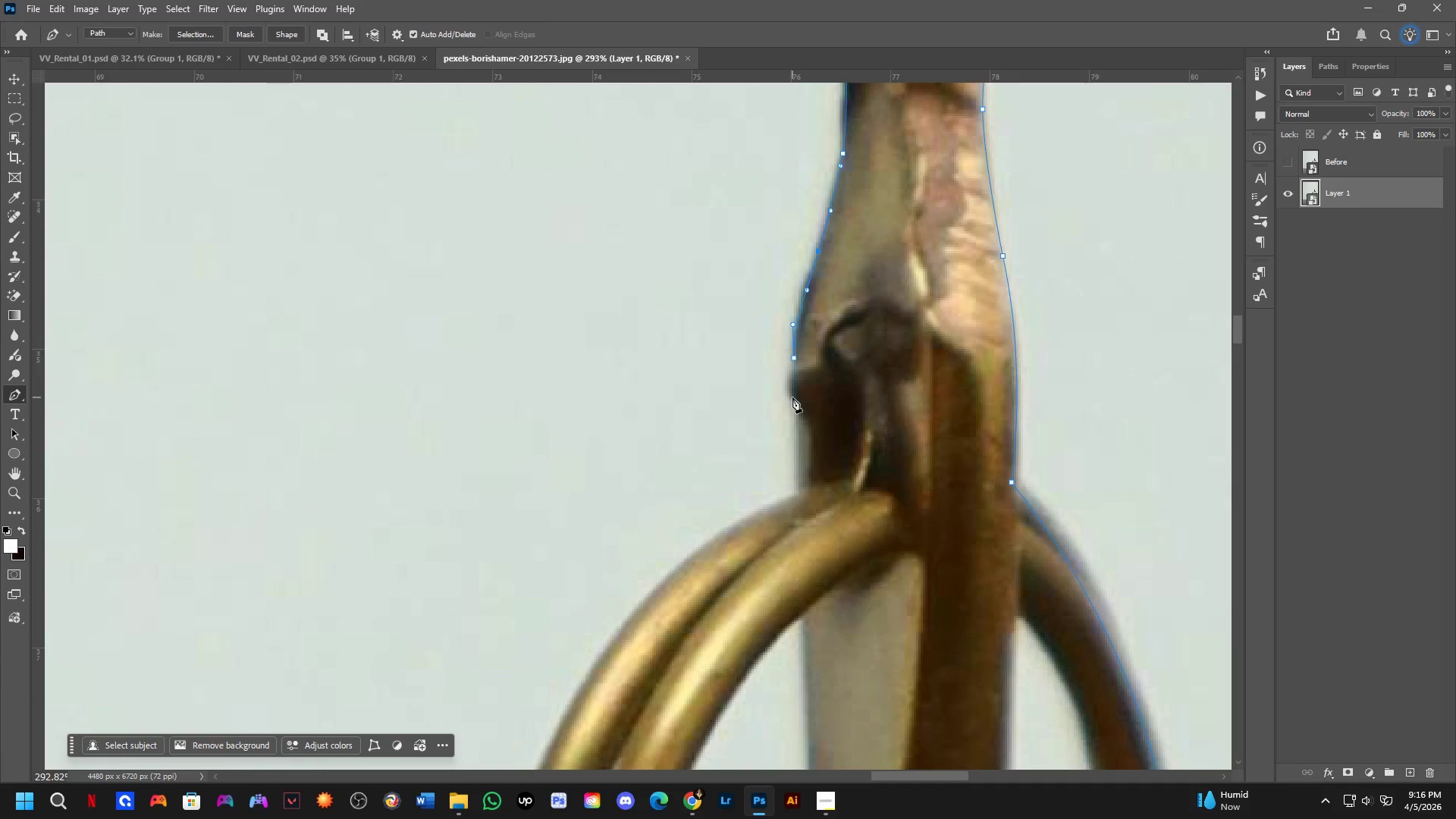 
left_click_drag(start_coordinate=[792, 403], to_coordinate=[808, 431])
 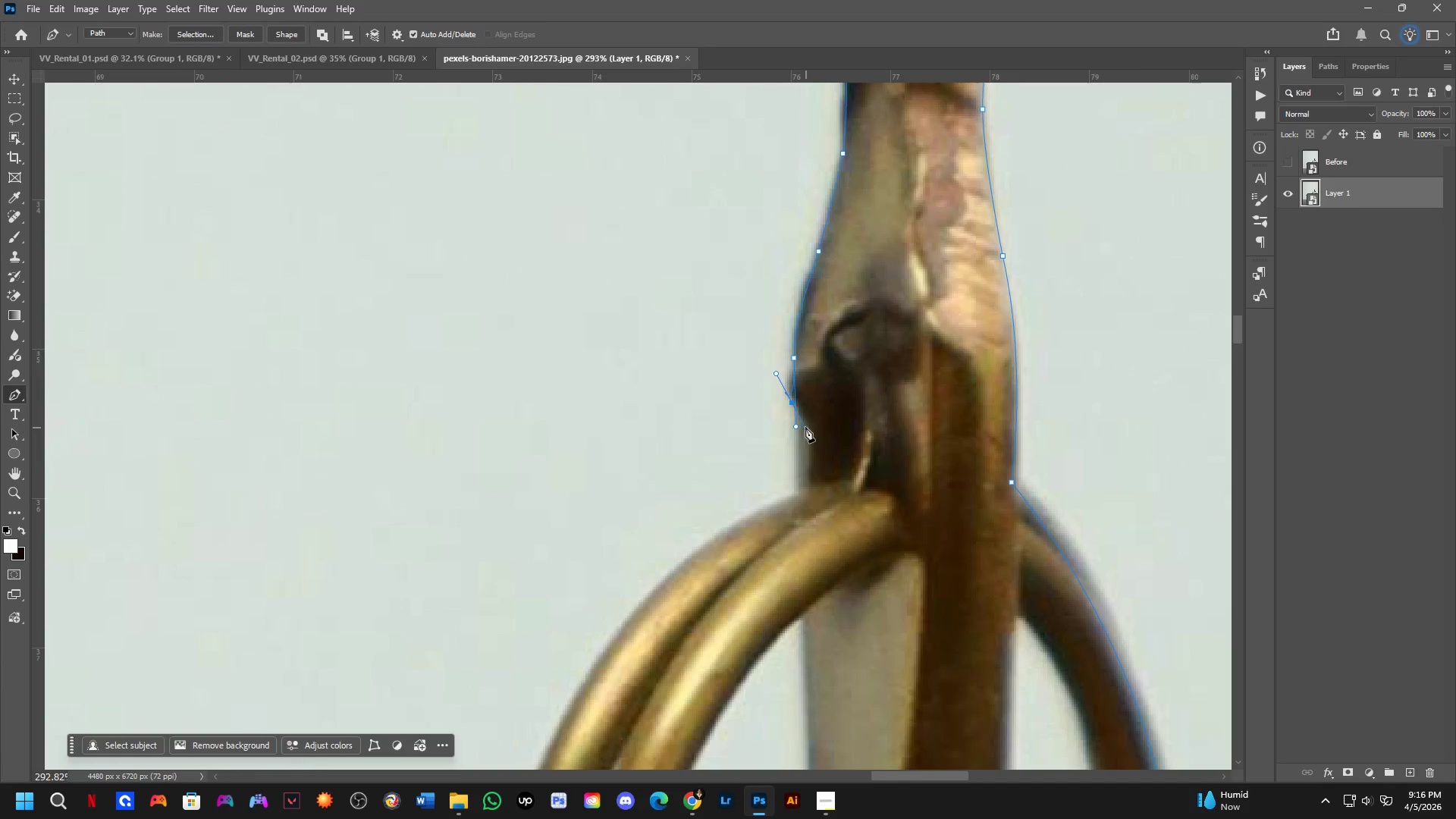 
key(Control+ControlLeft)
 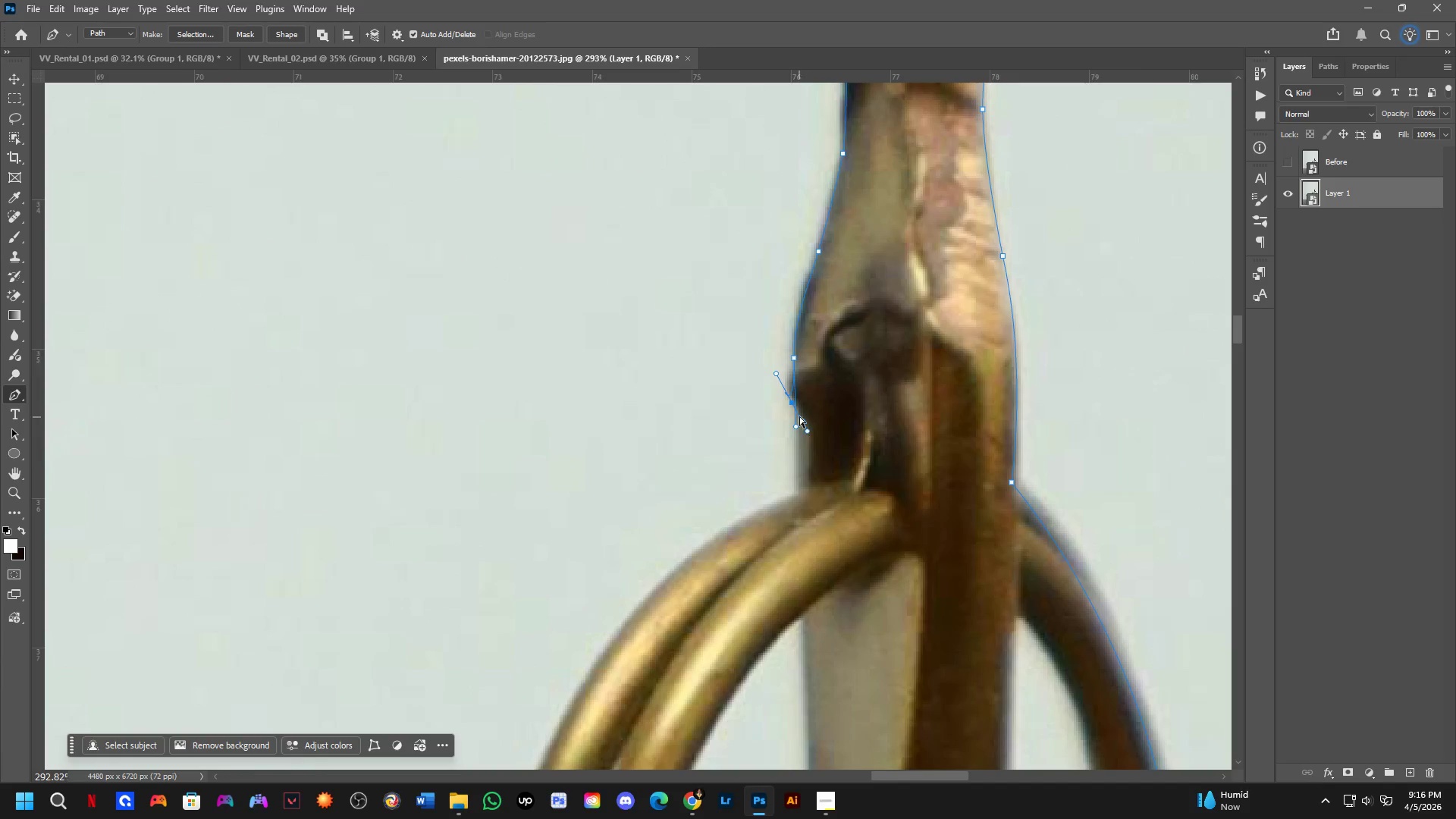 
key(Control+Z)
 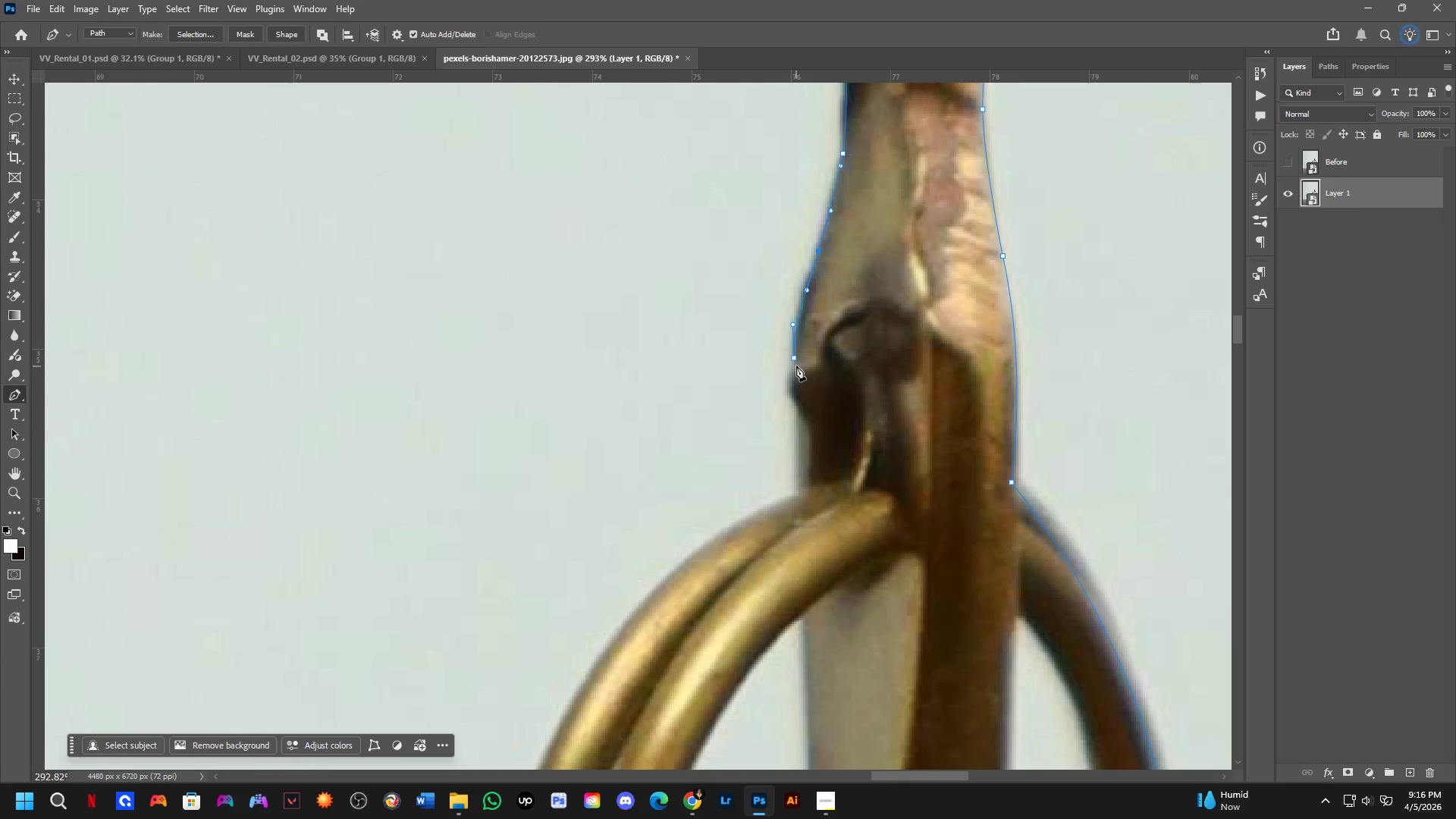 
hold_key(key=AltLeft, duration=0.33)
left_click([795, 356])
 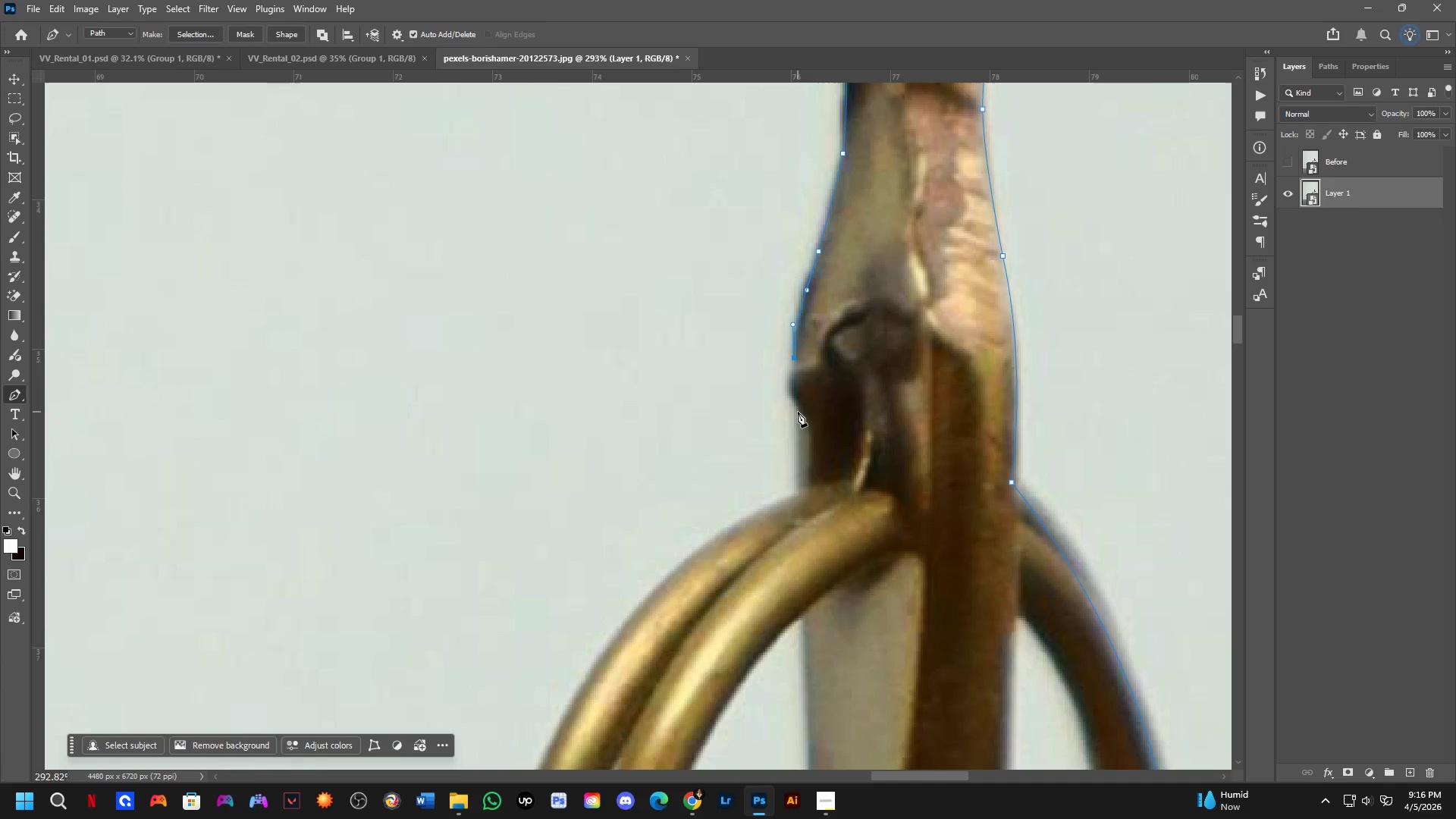 
left_click_drag(start_coordinate=[798, 413], to_coordinate=[817, 443])
 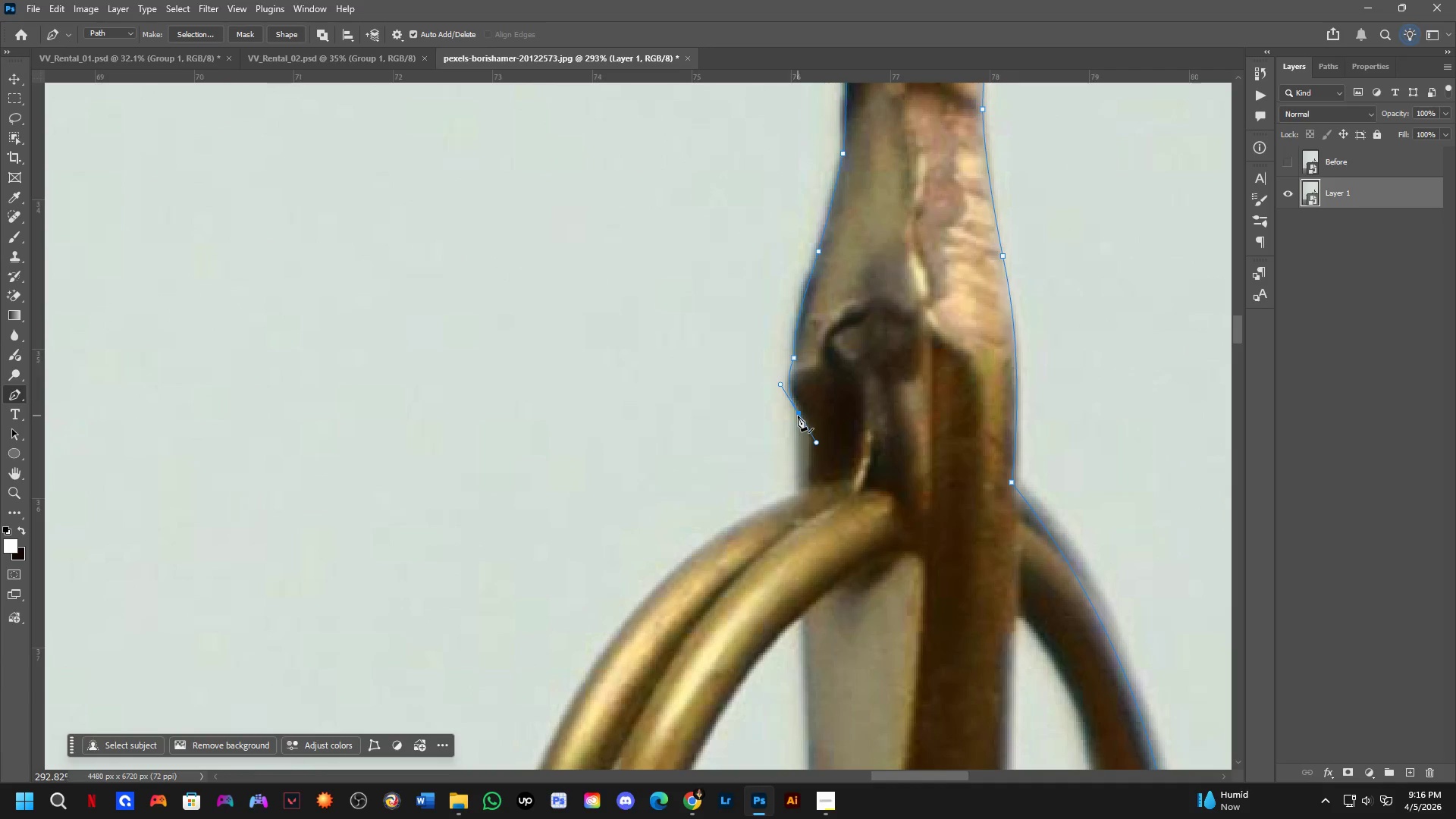 
hold_key(key=AltLeft, duration=0.34)
left_click([798, 414])
 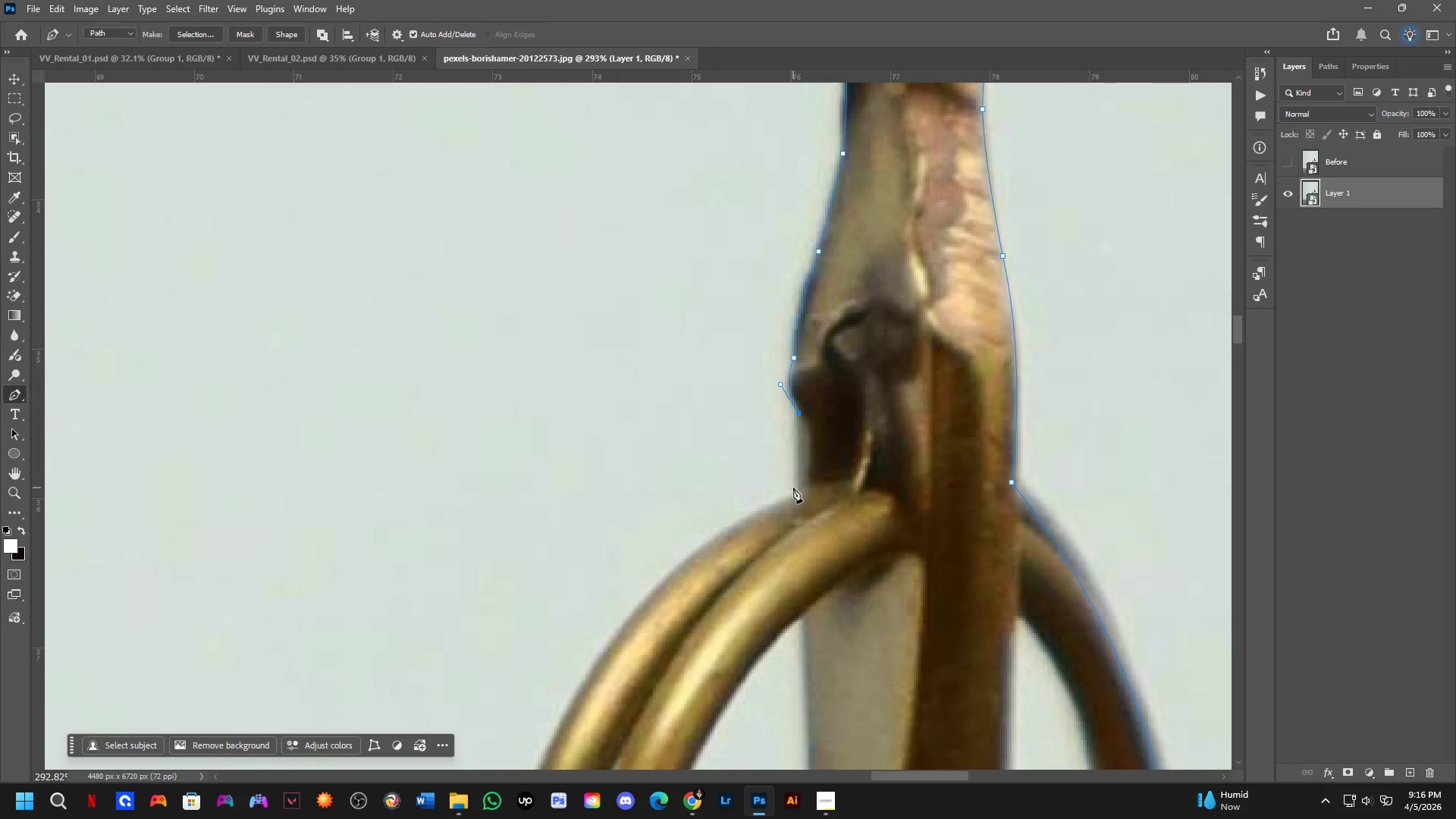 
left_click([799, 488])
 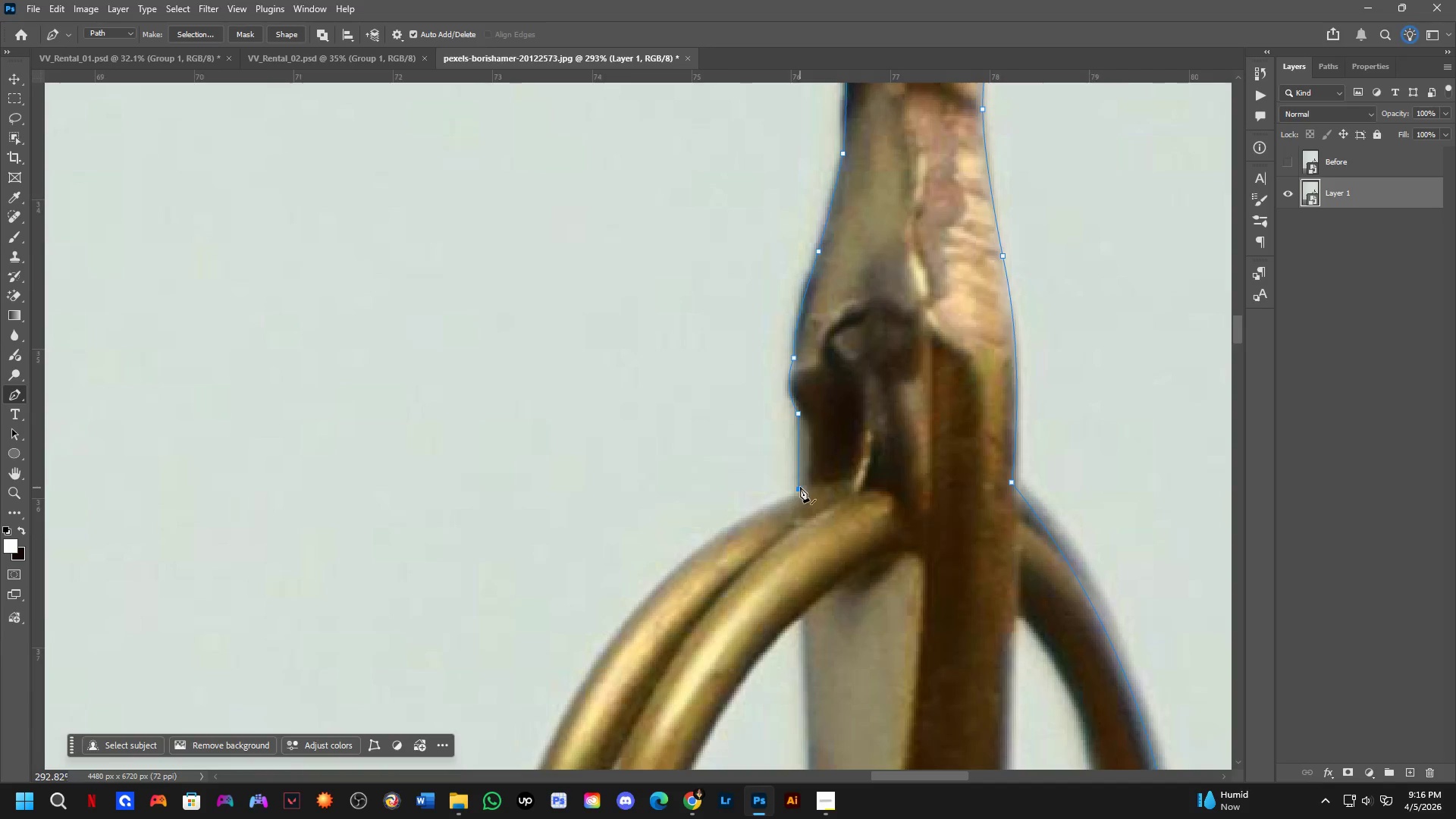 
hold_key(key=Space, duration=0.55)
 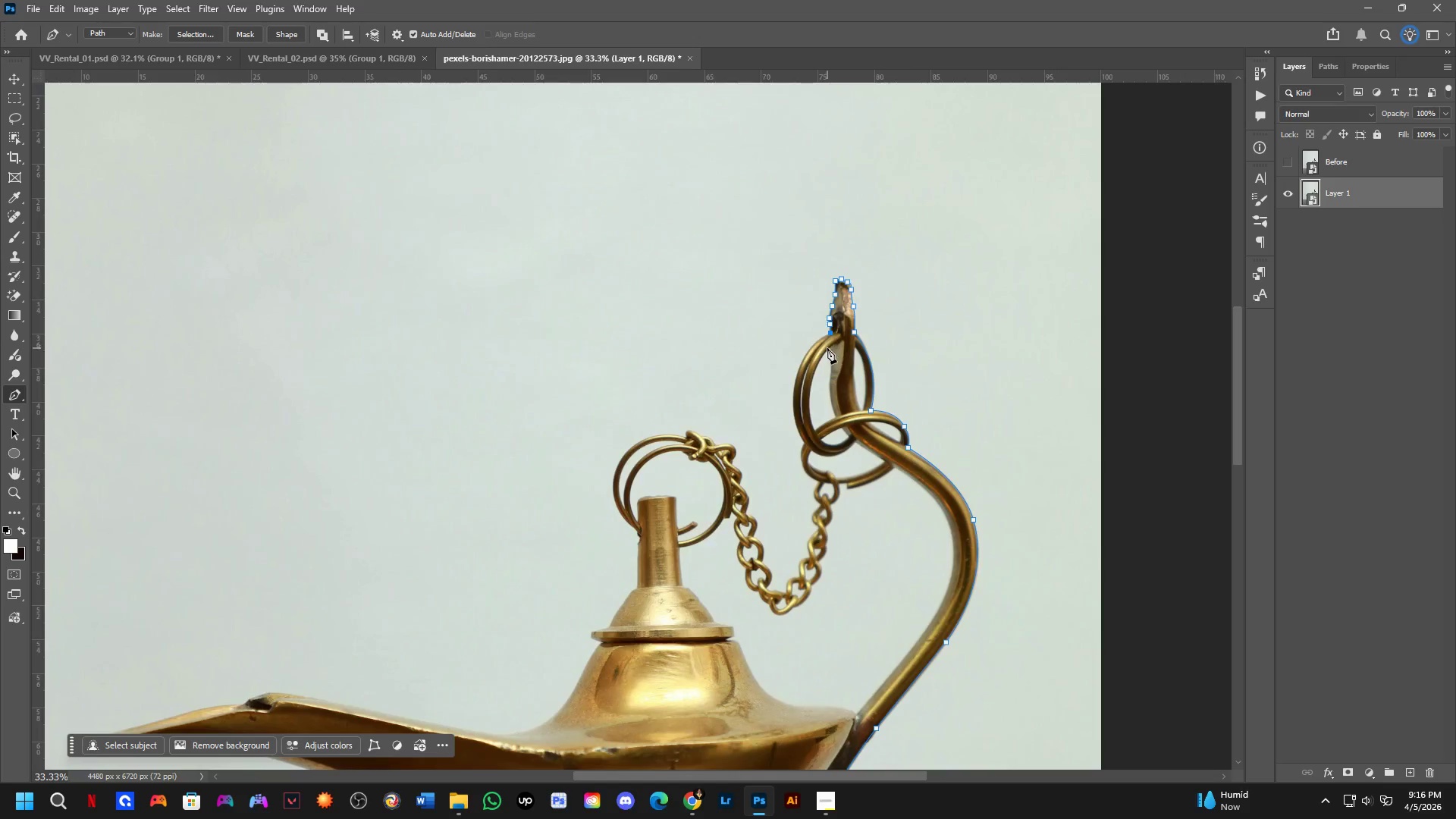 
left_click_drag(start_coordinate=[804, 551], to_coordinate=[835, 339])
 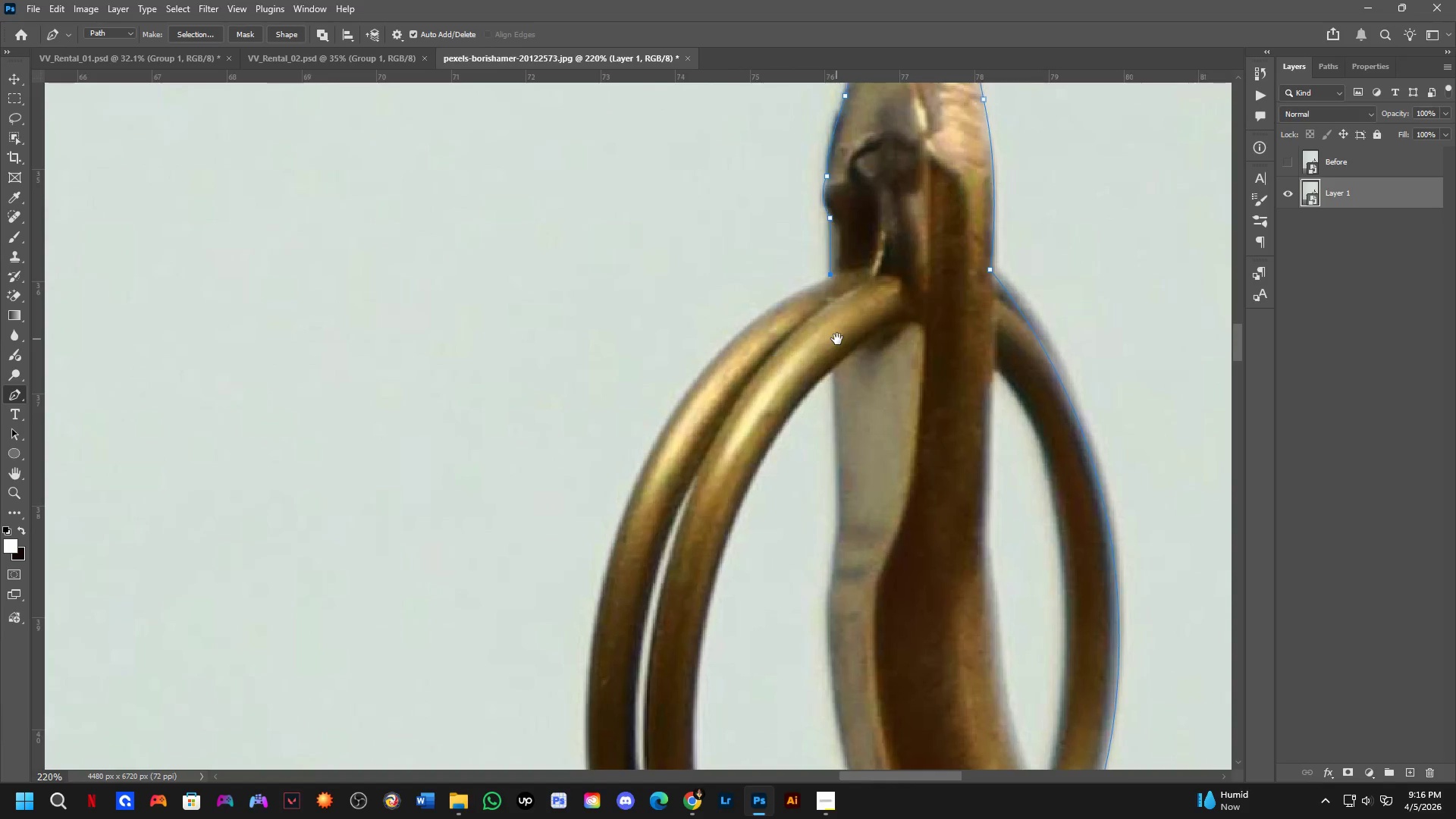 
scroll: coordinate [801, 478], scroll_direction: down, amount: 3.0
 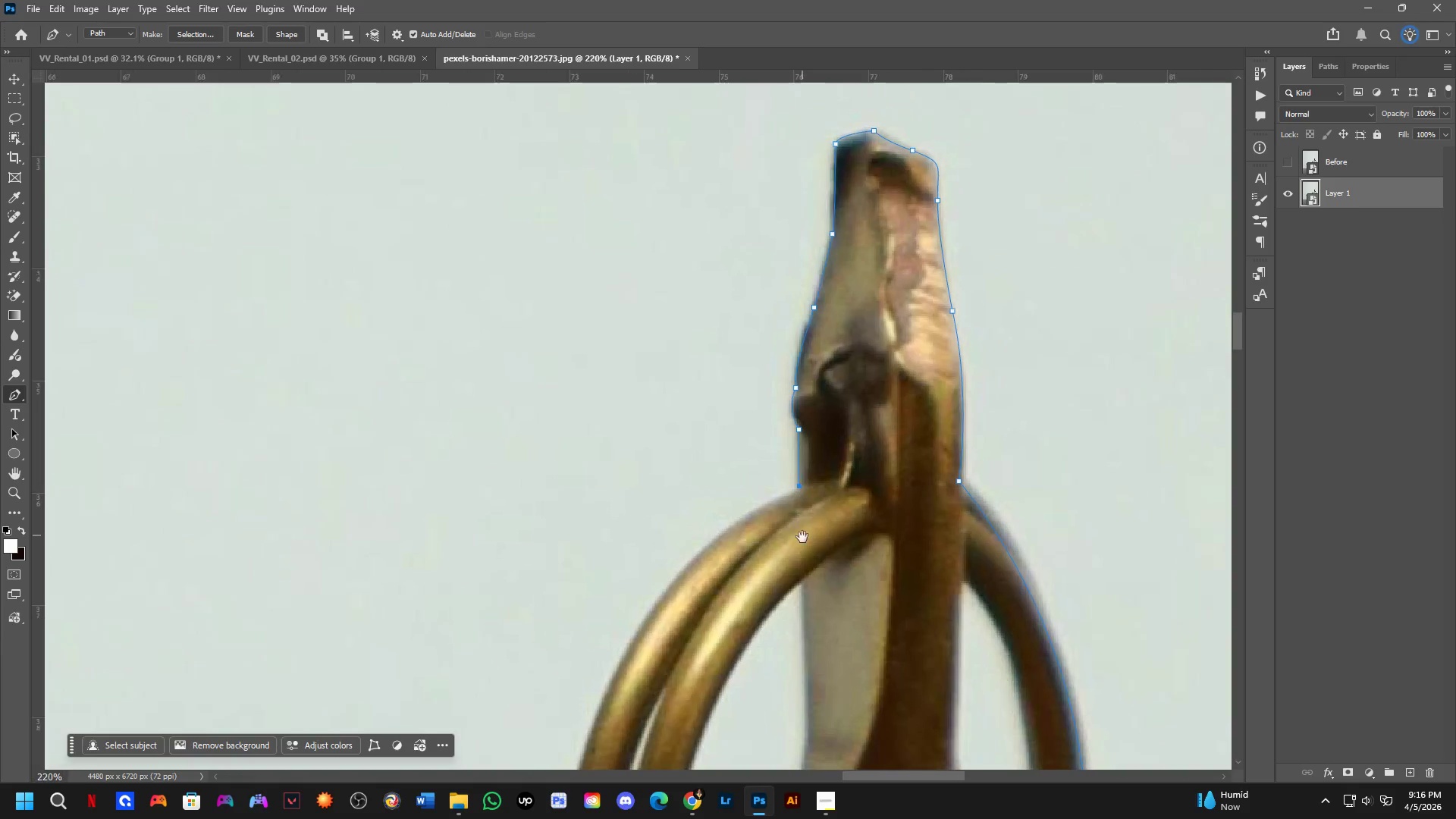 
hold_key(key=ShiftLeft, duration=0.75)
 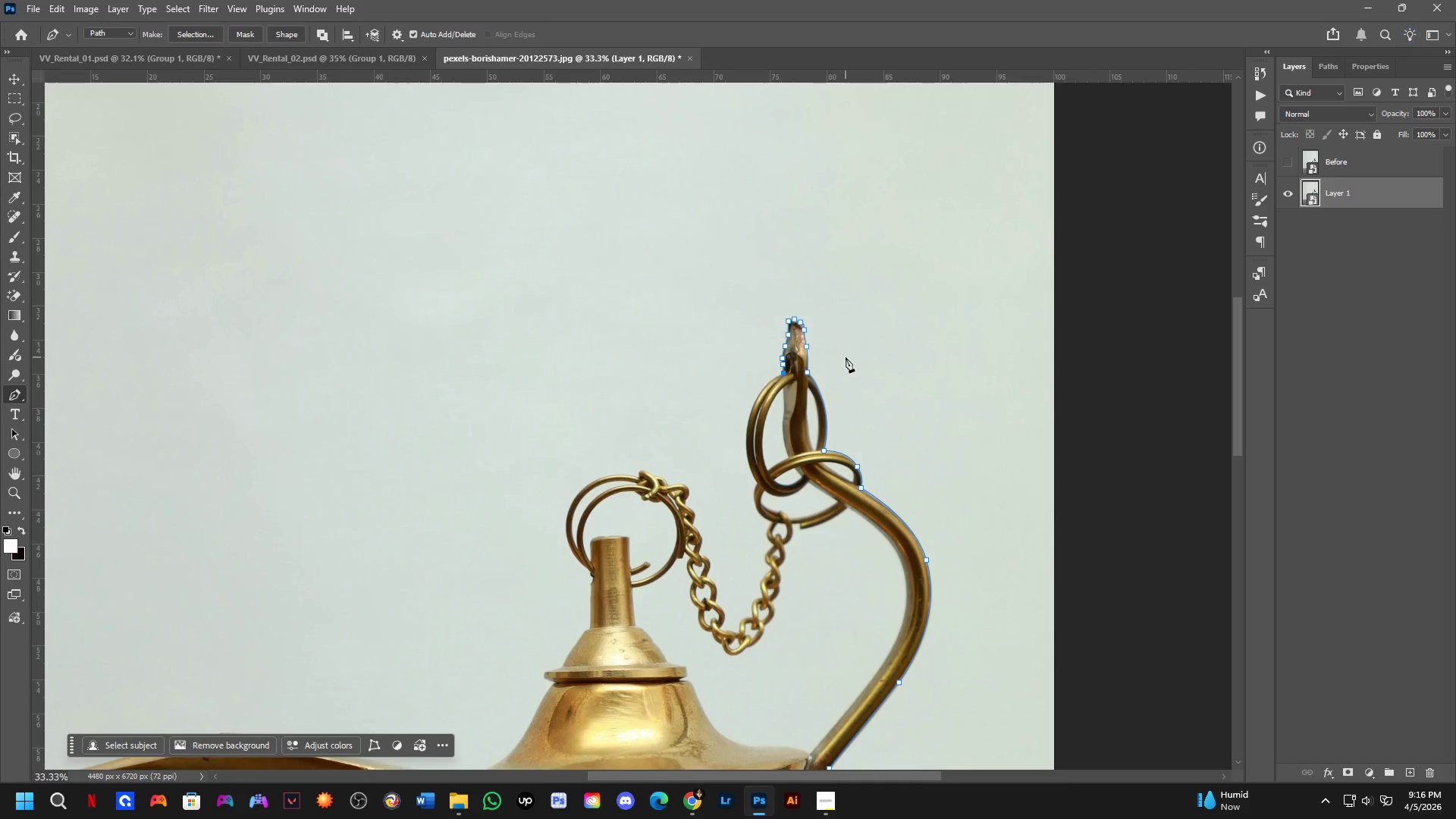 
key(Shift+ShiftLeft)
 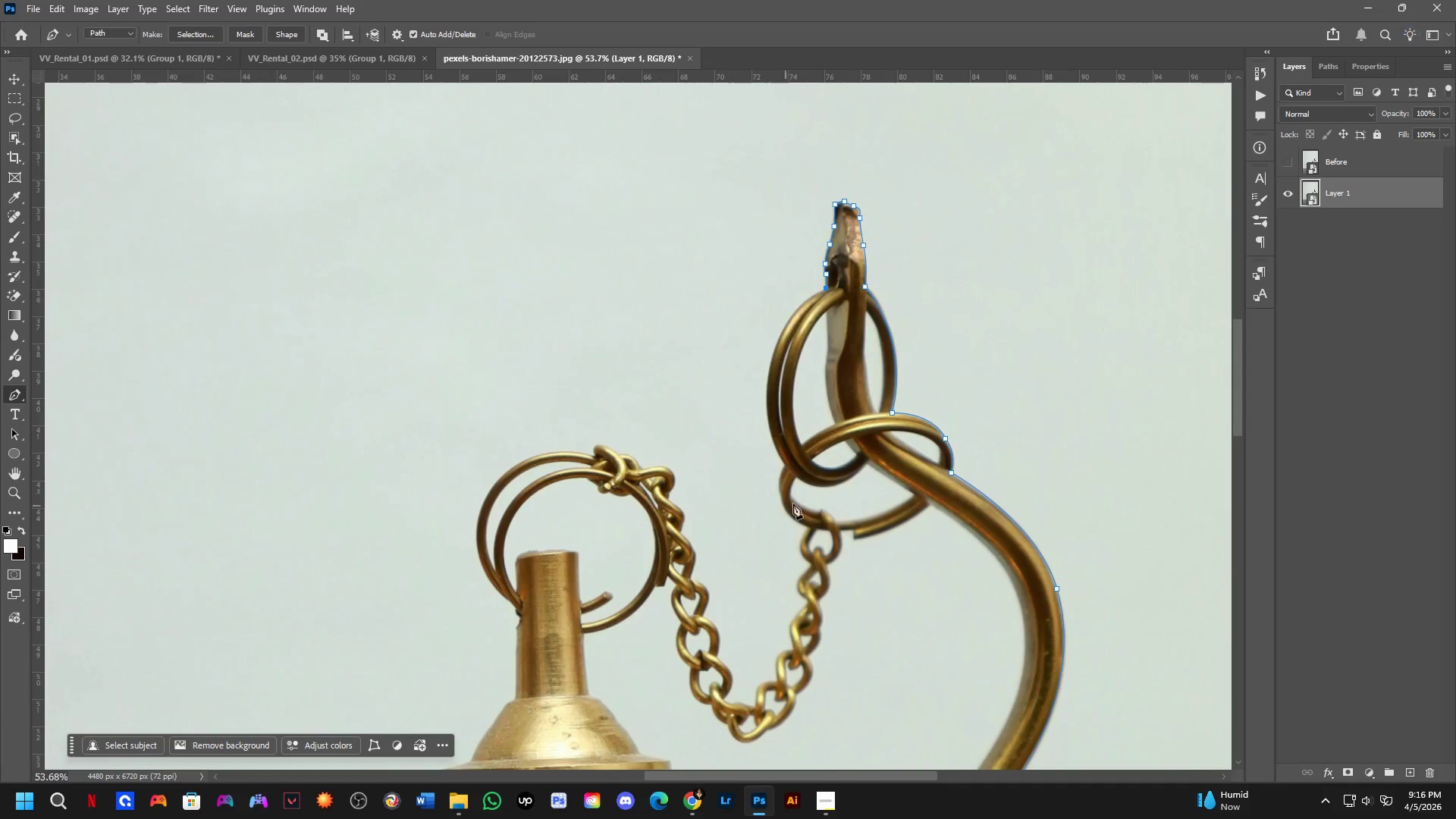 
hold_key(key=Space, duration=0.42)
 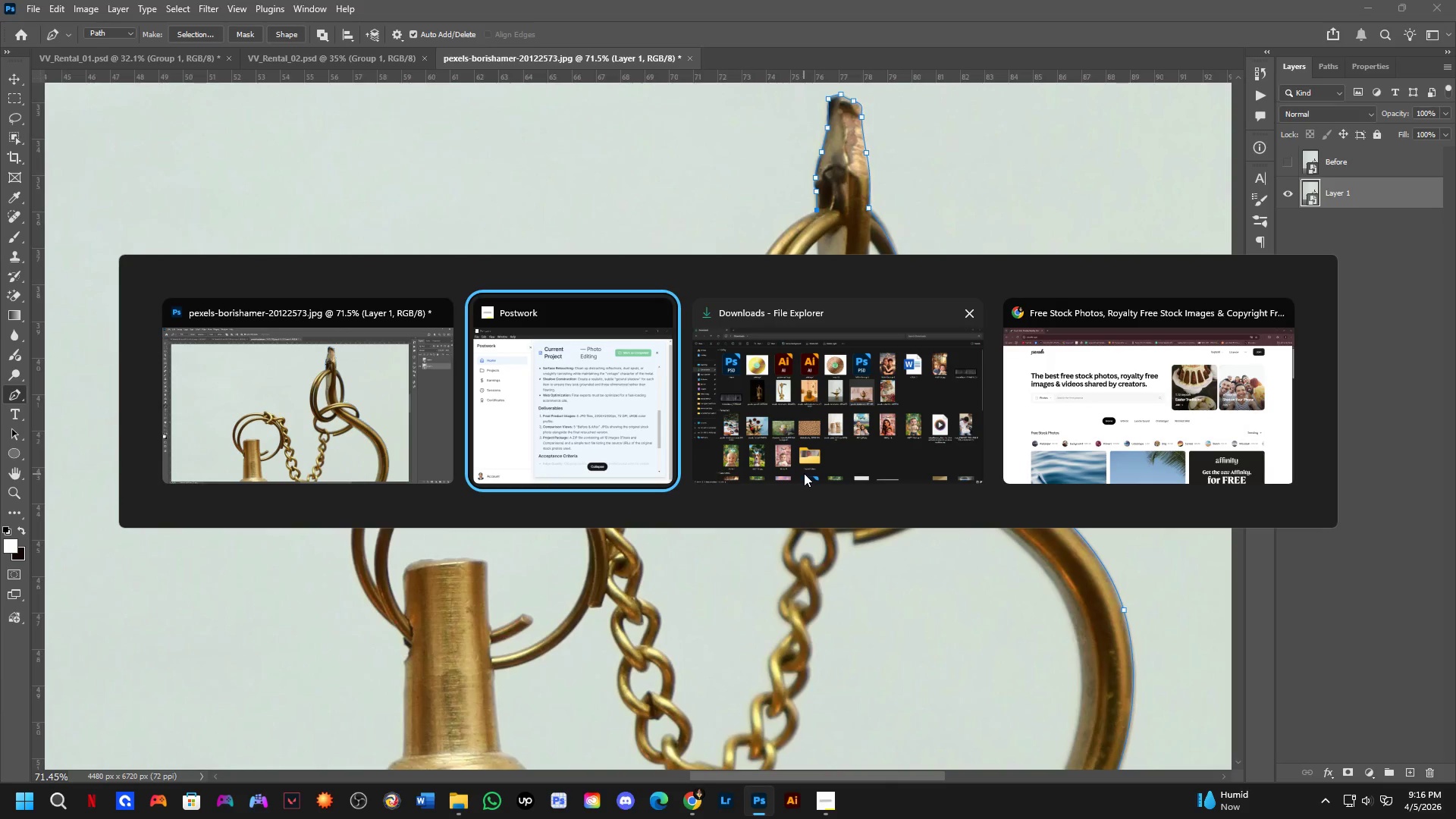 
left_click_drag(start_coordinate=[826, 482], to_coordinate=[806, 475])
 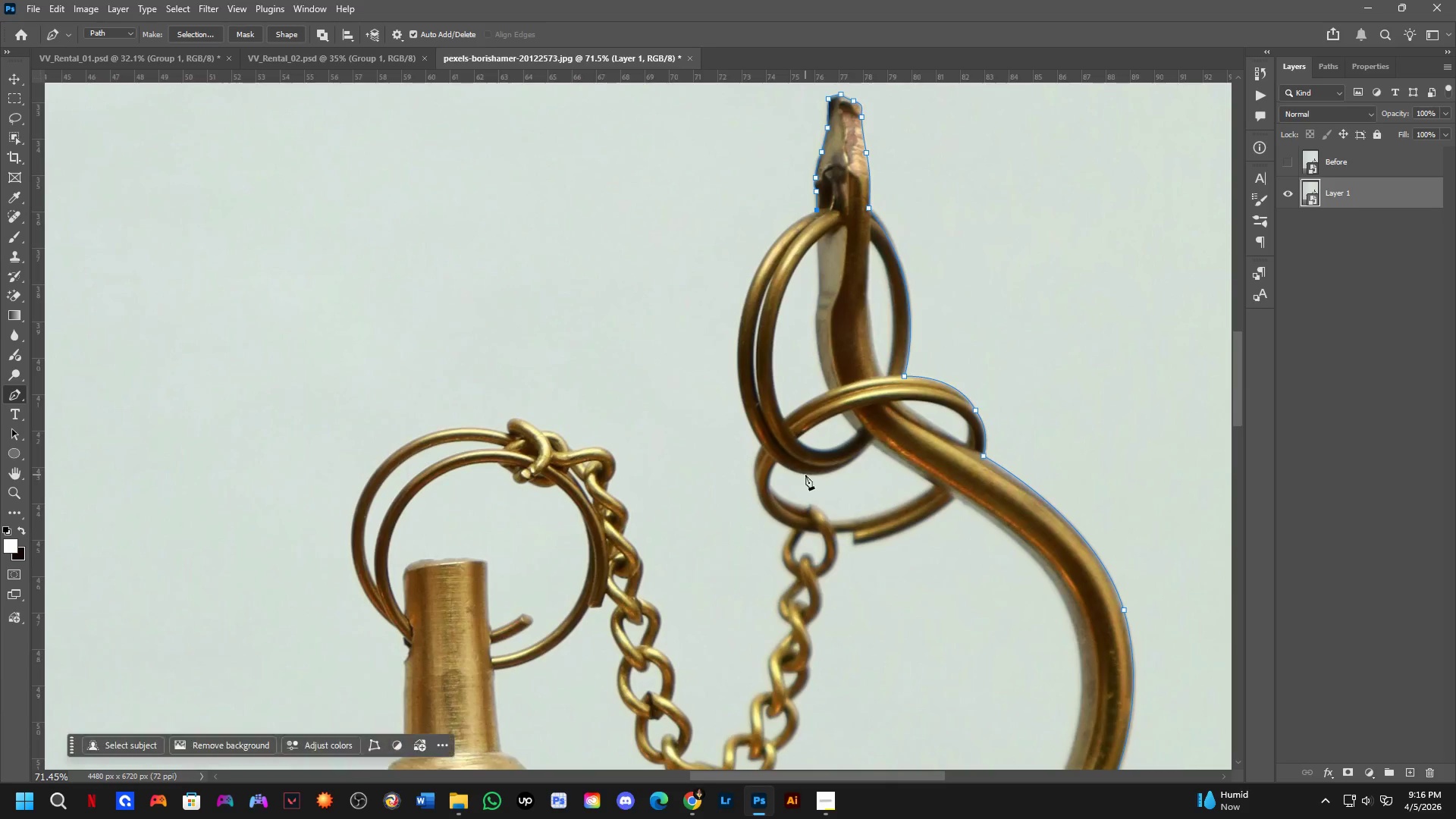 
scroll: coordinate [795, 501], scroll_direction: up, amount: 3.0
 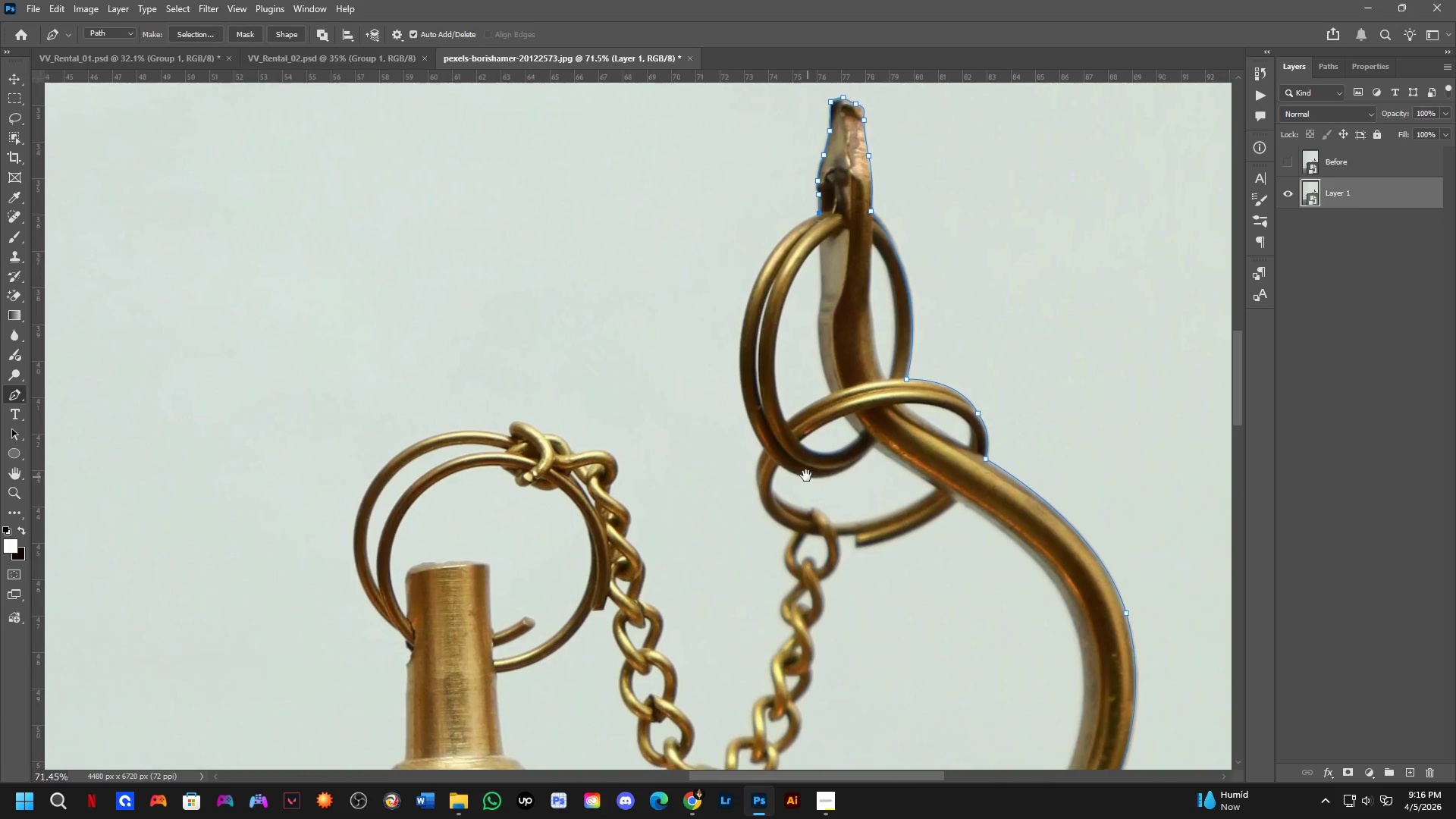 
key(Alt+Tab)